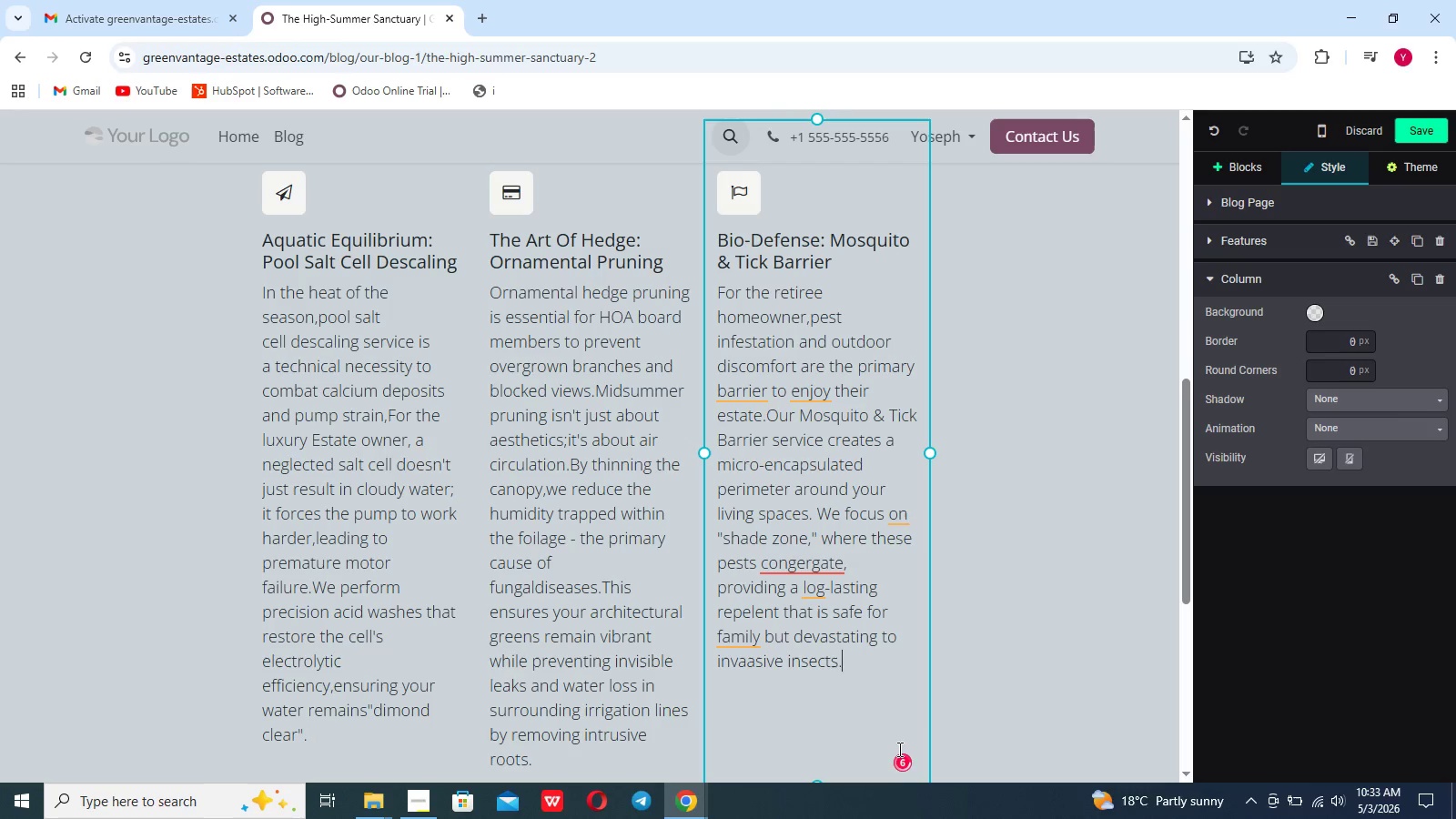 
left_click([900, 758])
 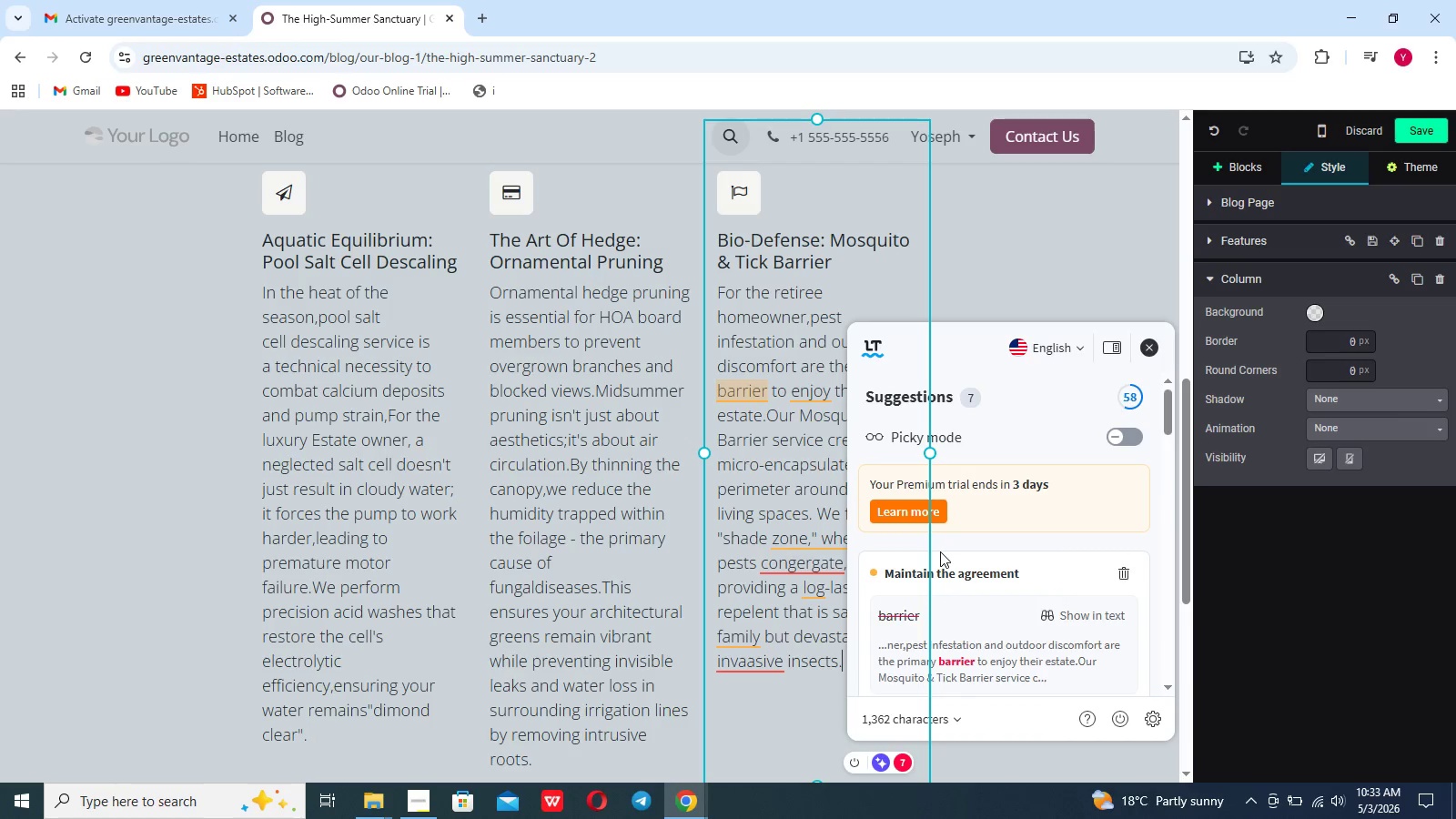 
scroll: coordinate [940, 553], scroll_direction: down, amount: 5.0
 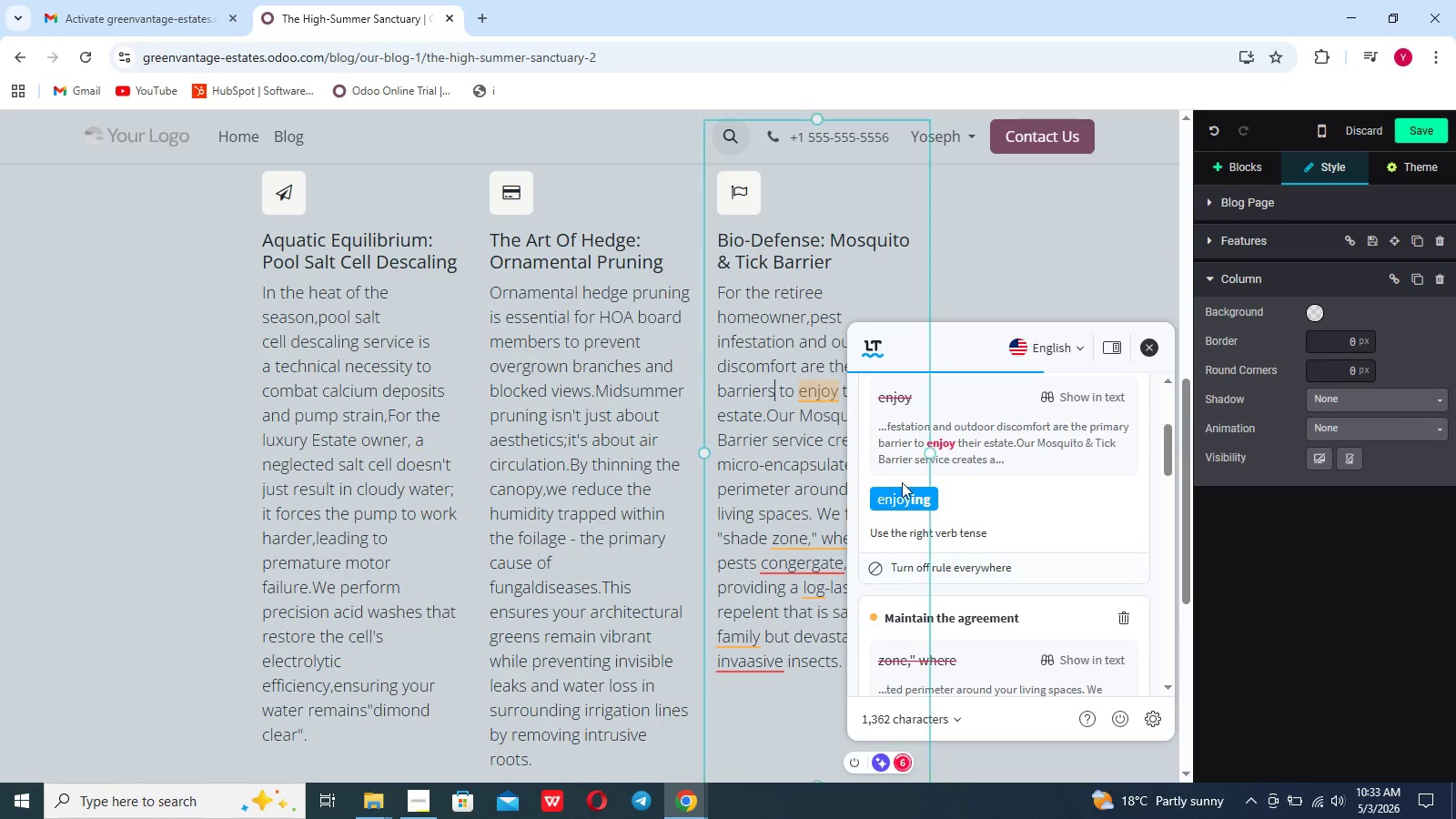 
left_click([898, 500])
 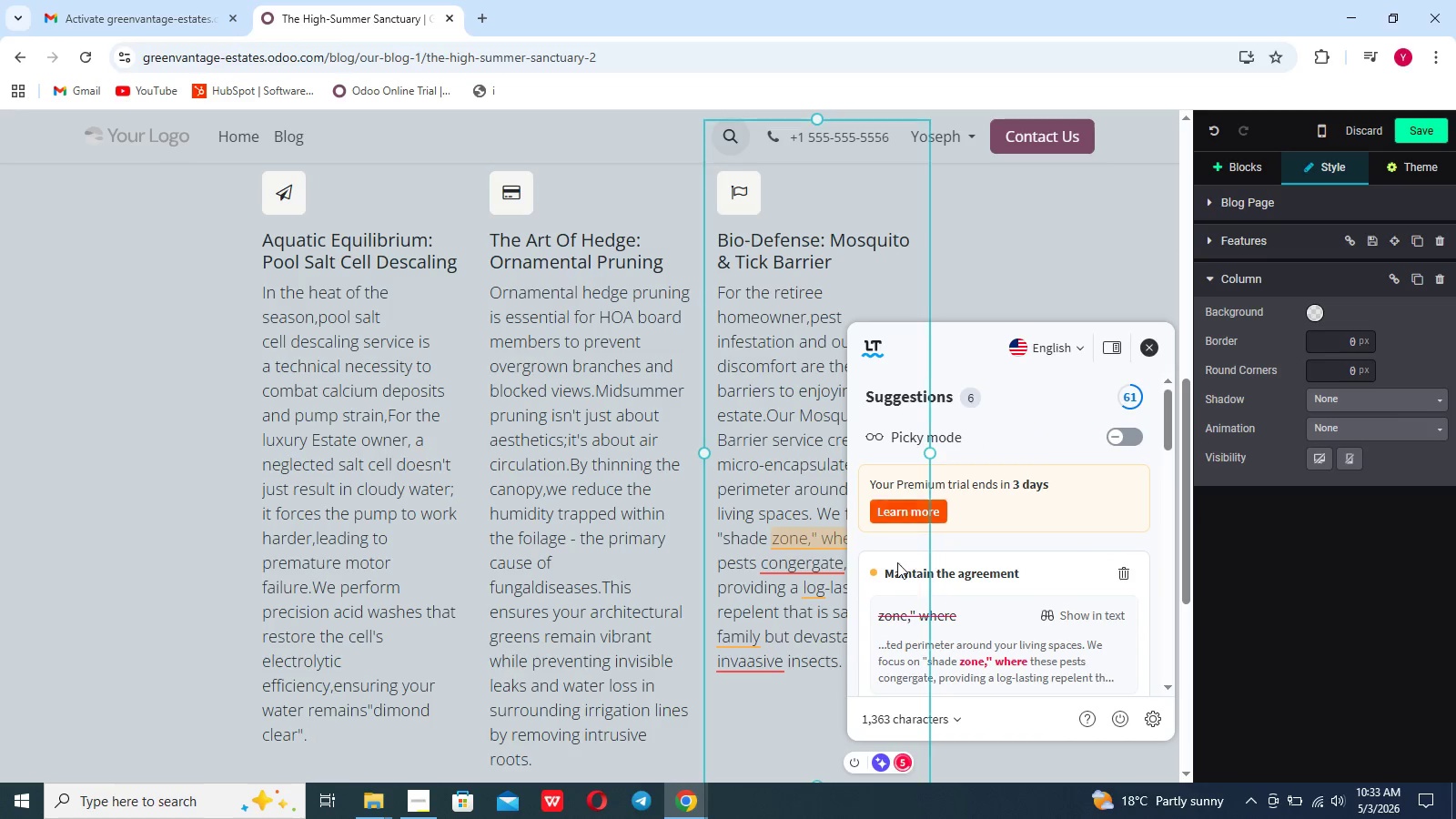 
scroll: coordinate [897, 571], scroll_direction: down, amount: 4.0
 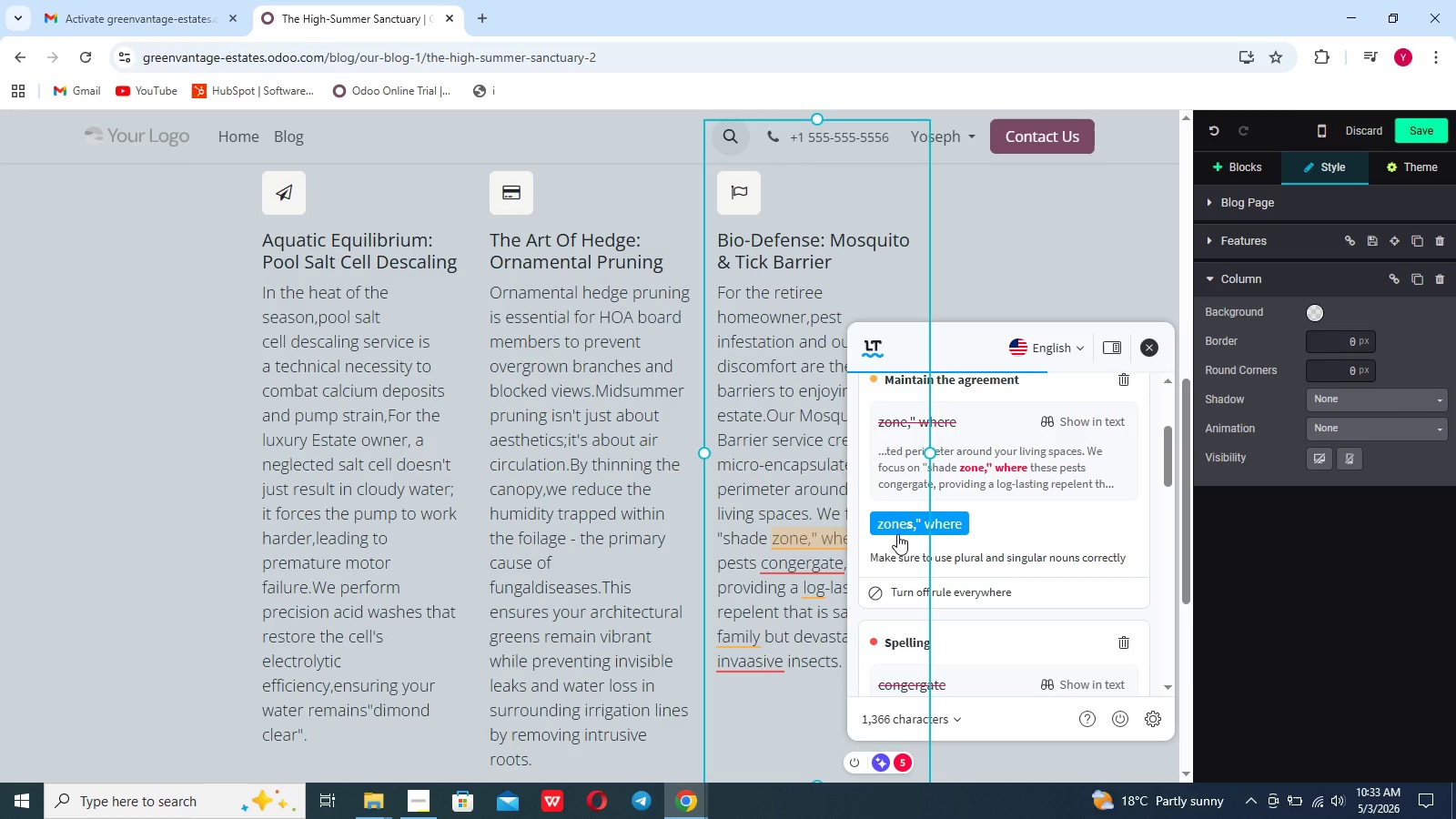 
left_click([897, 534])
 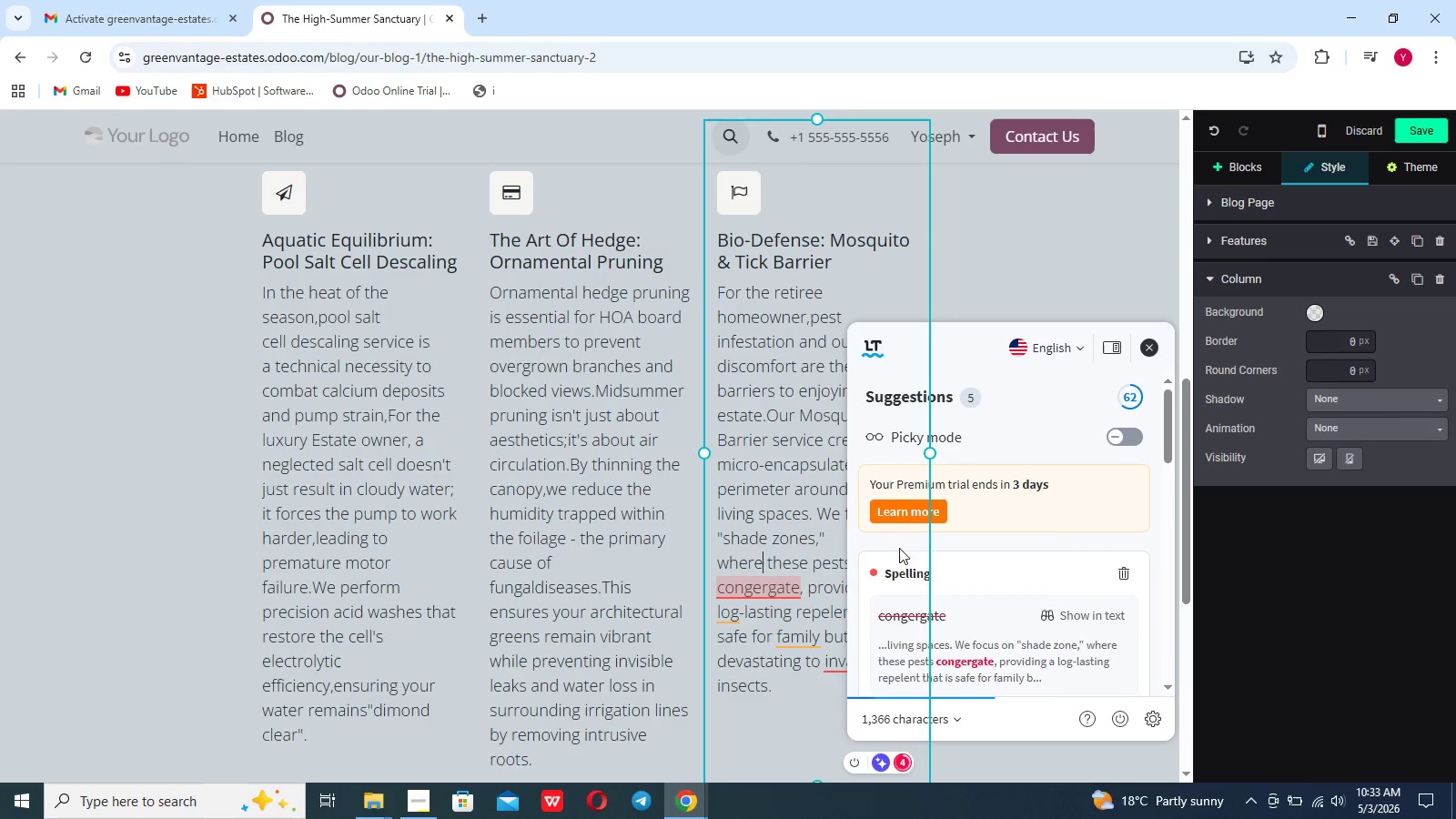 
scroll: coordinate [900, 561], scroll_direction: down, amount: 4.0
 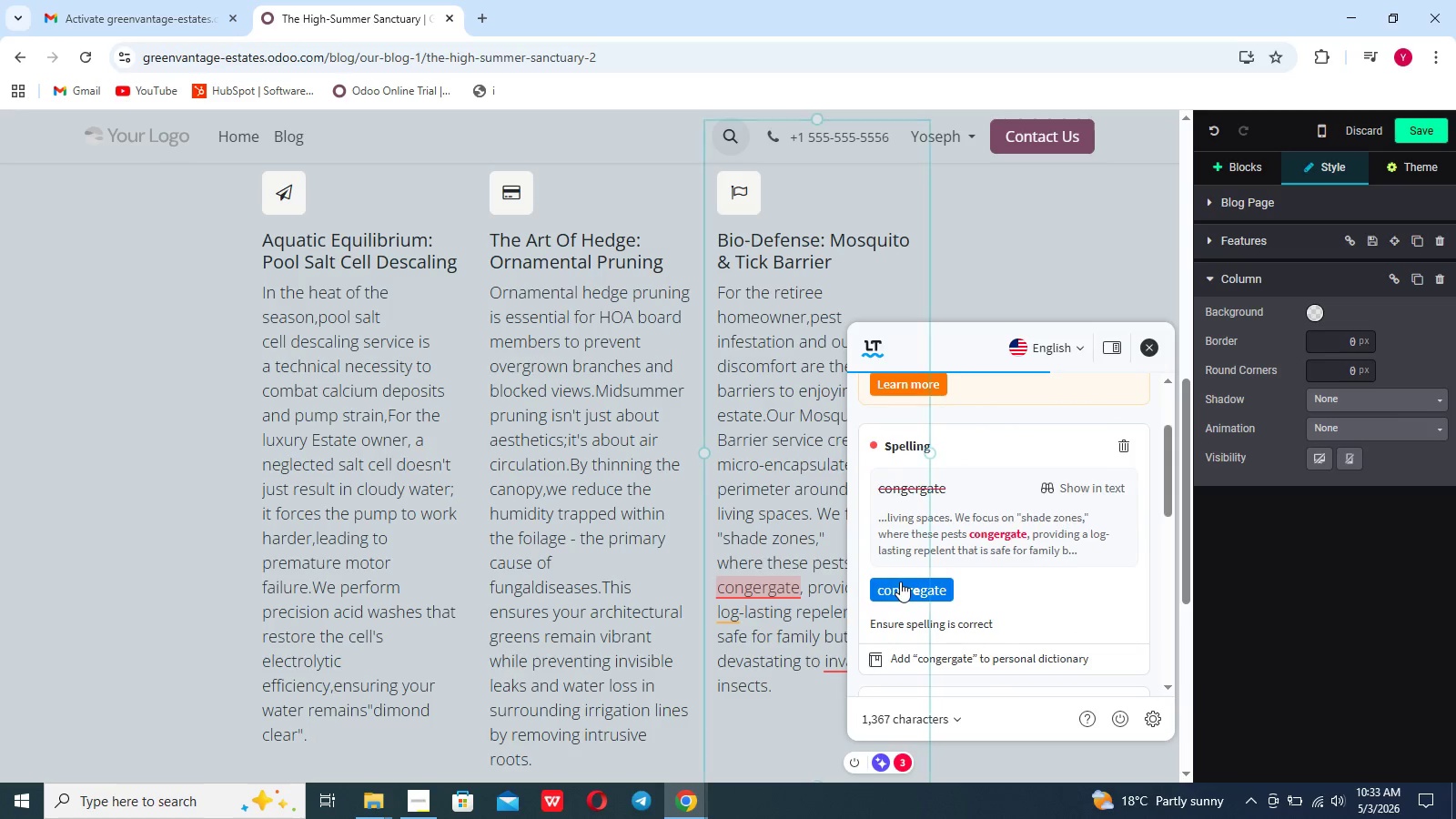 
left_click([900, 583])
 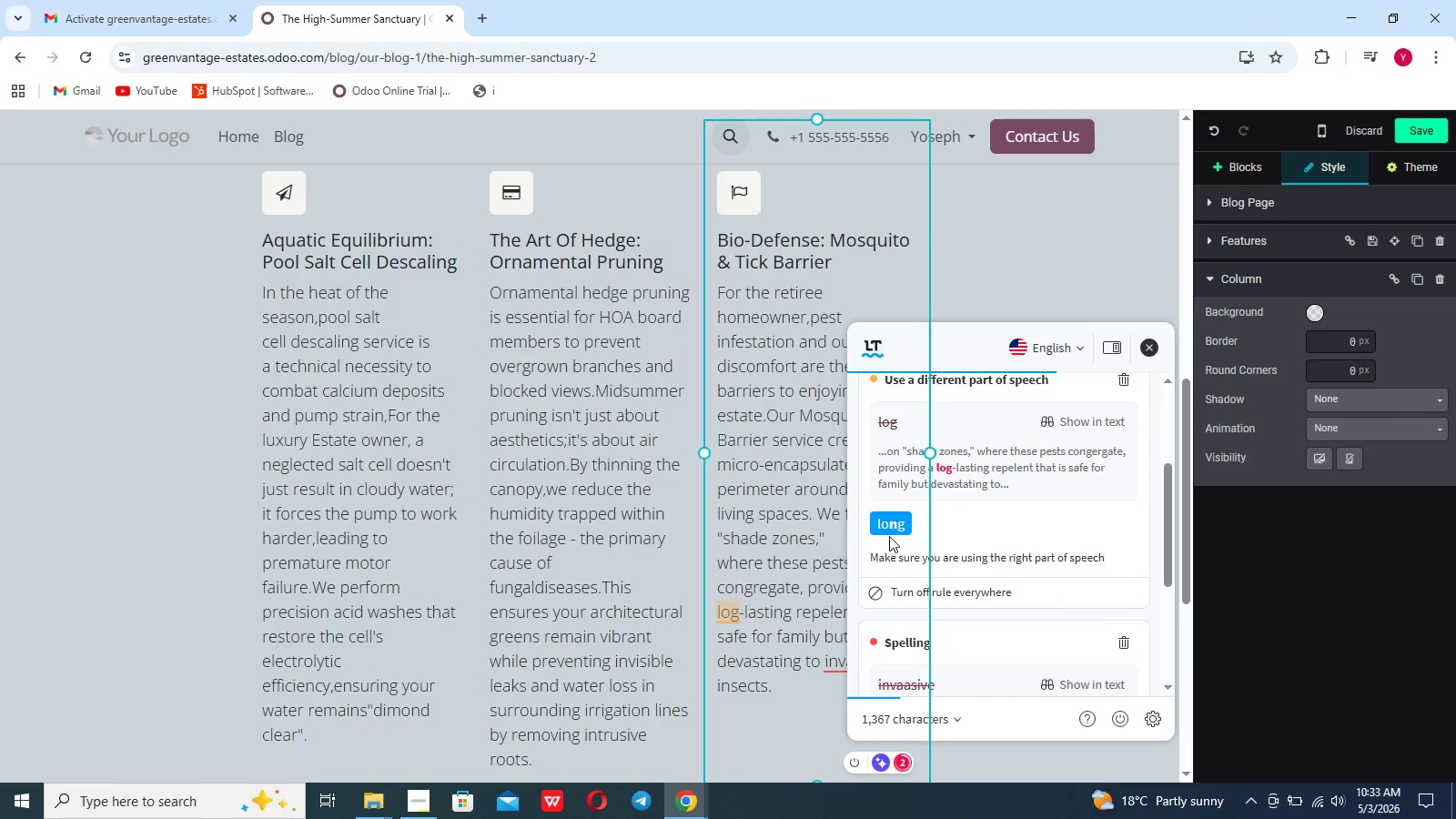 
left_click([889, 527])
 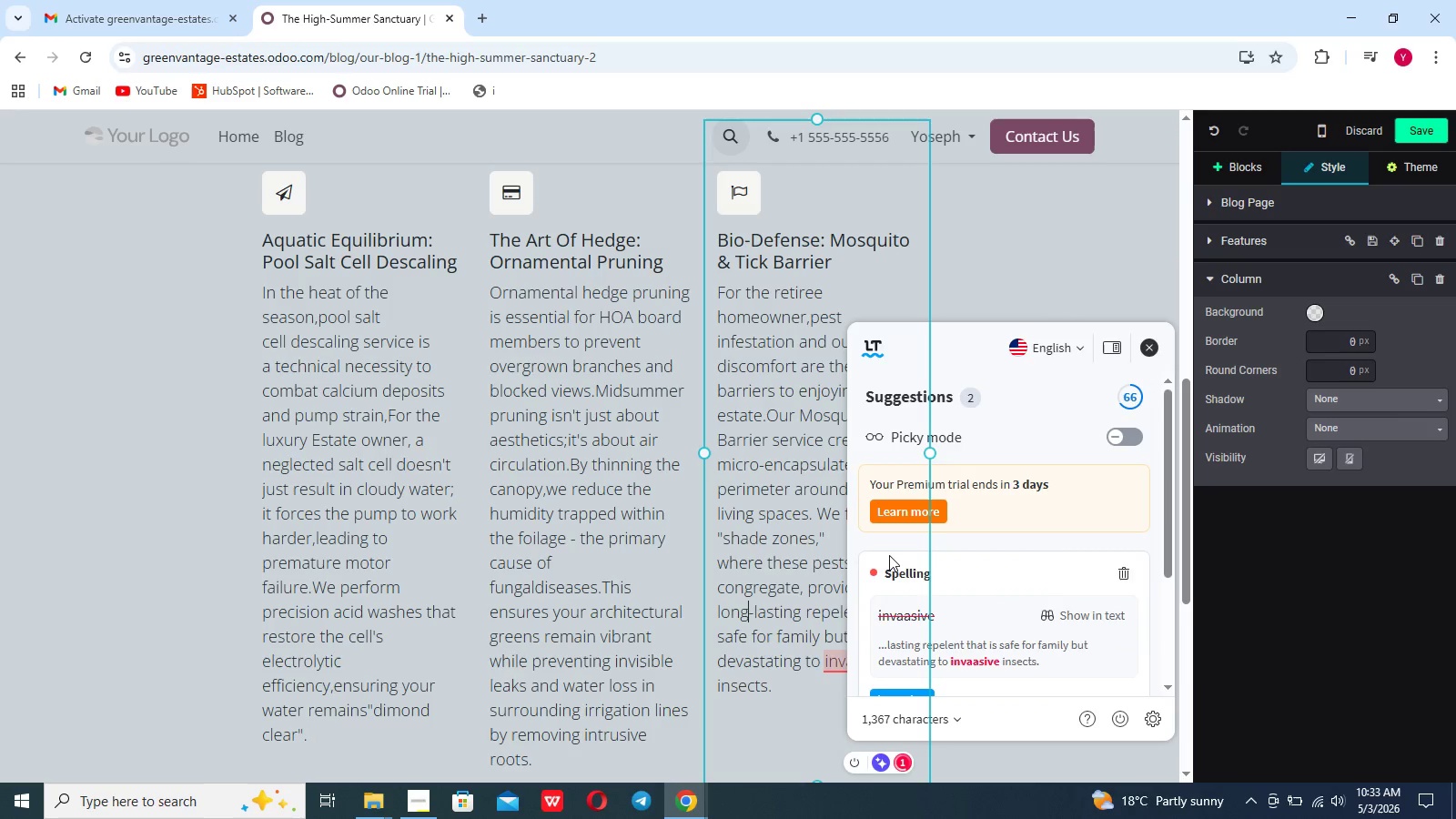 
scroll: coordinate [889, 555], scroll_direction: down, amount: 7.0
 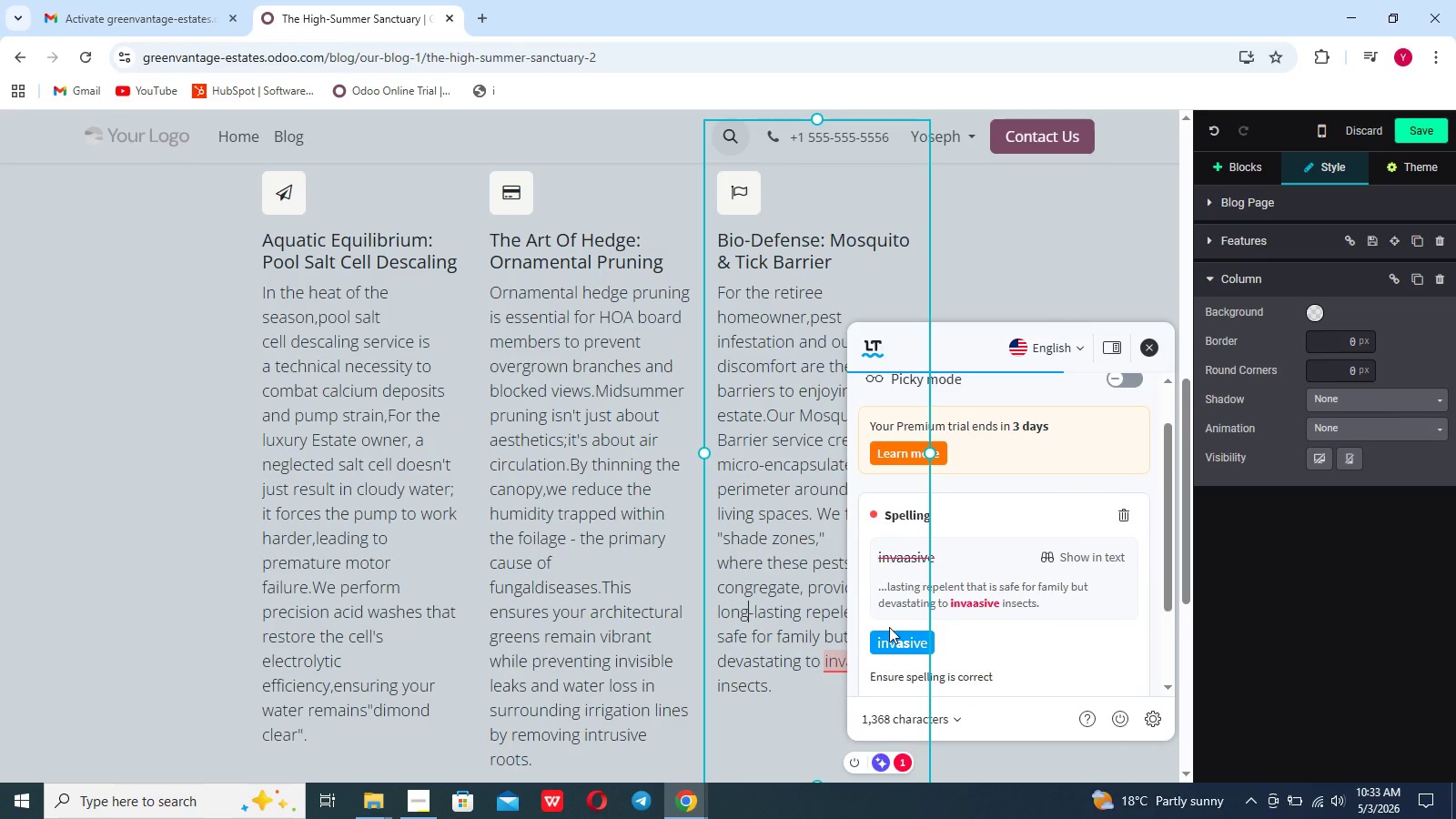 
left_click([888, 632])
 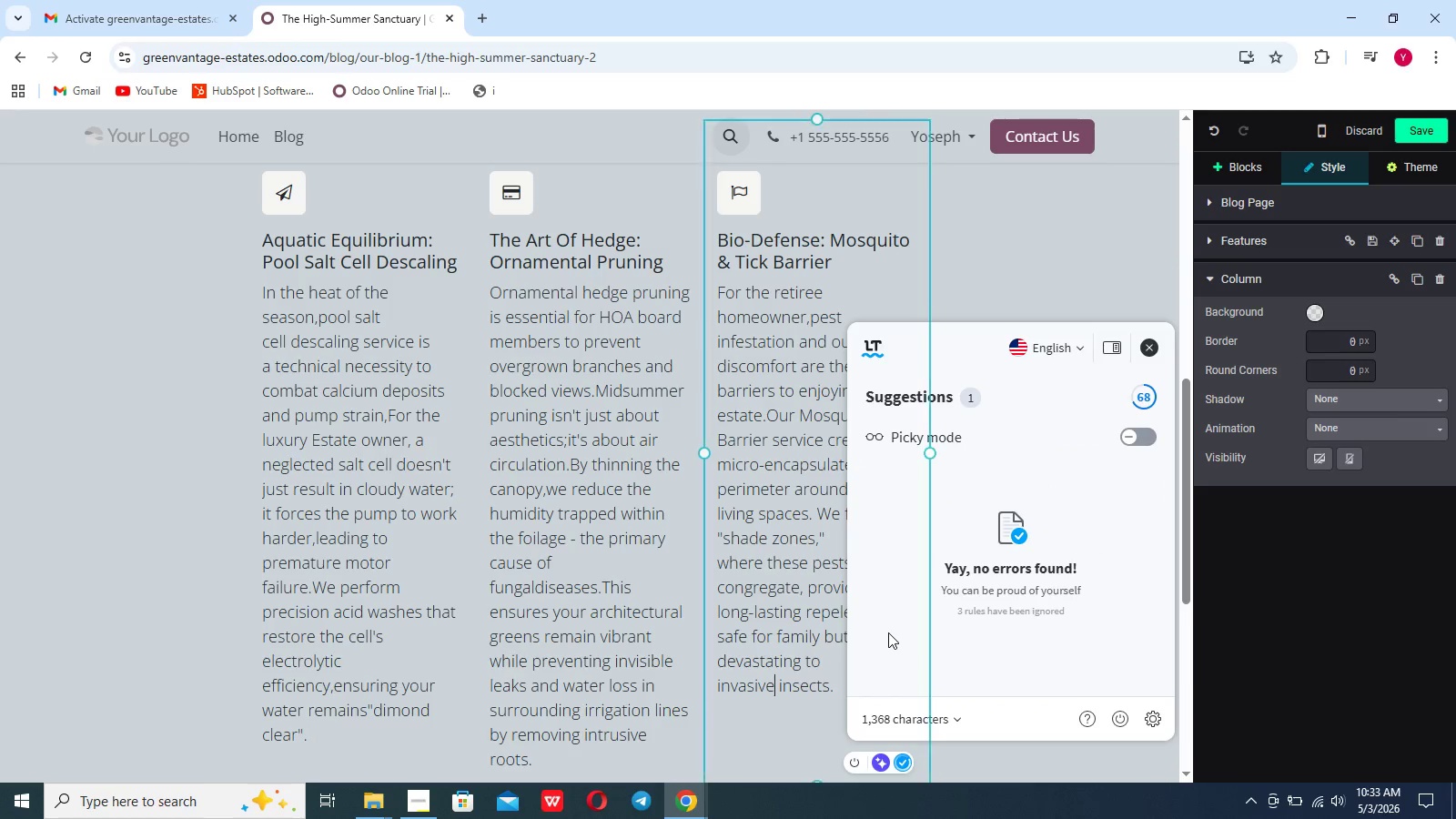 
scroll: coordinate [888, 632], scroll_direction: down, amount: 5.0
 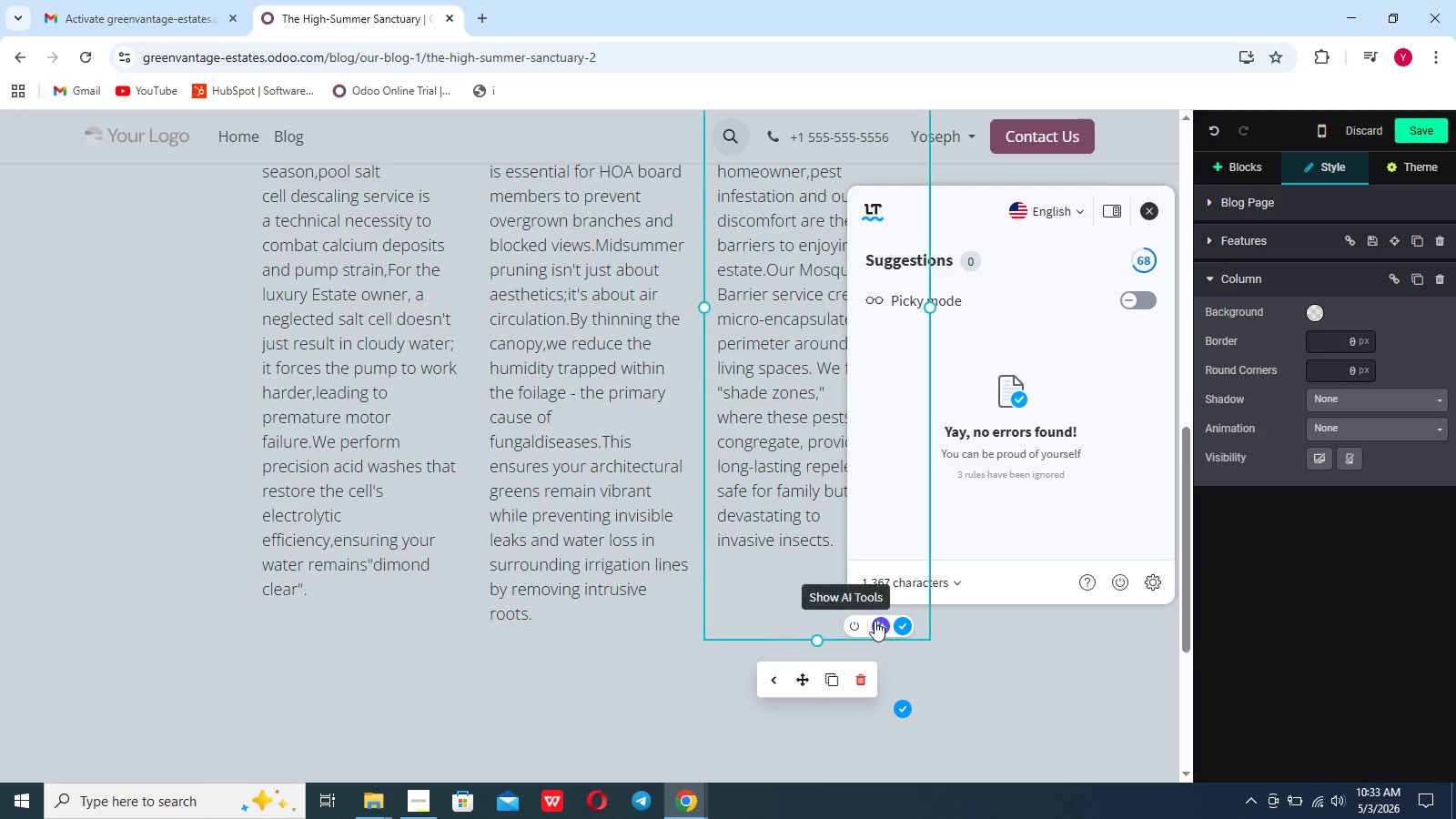 
left_click([796, 565])
 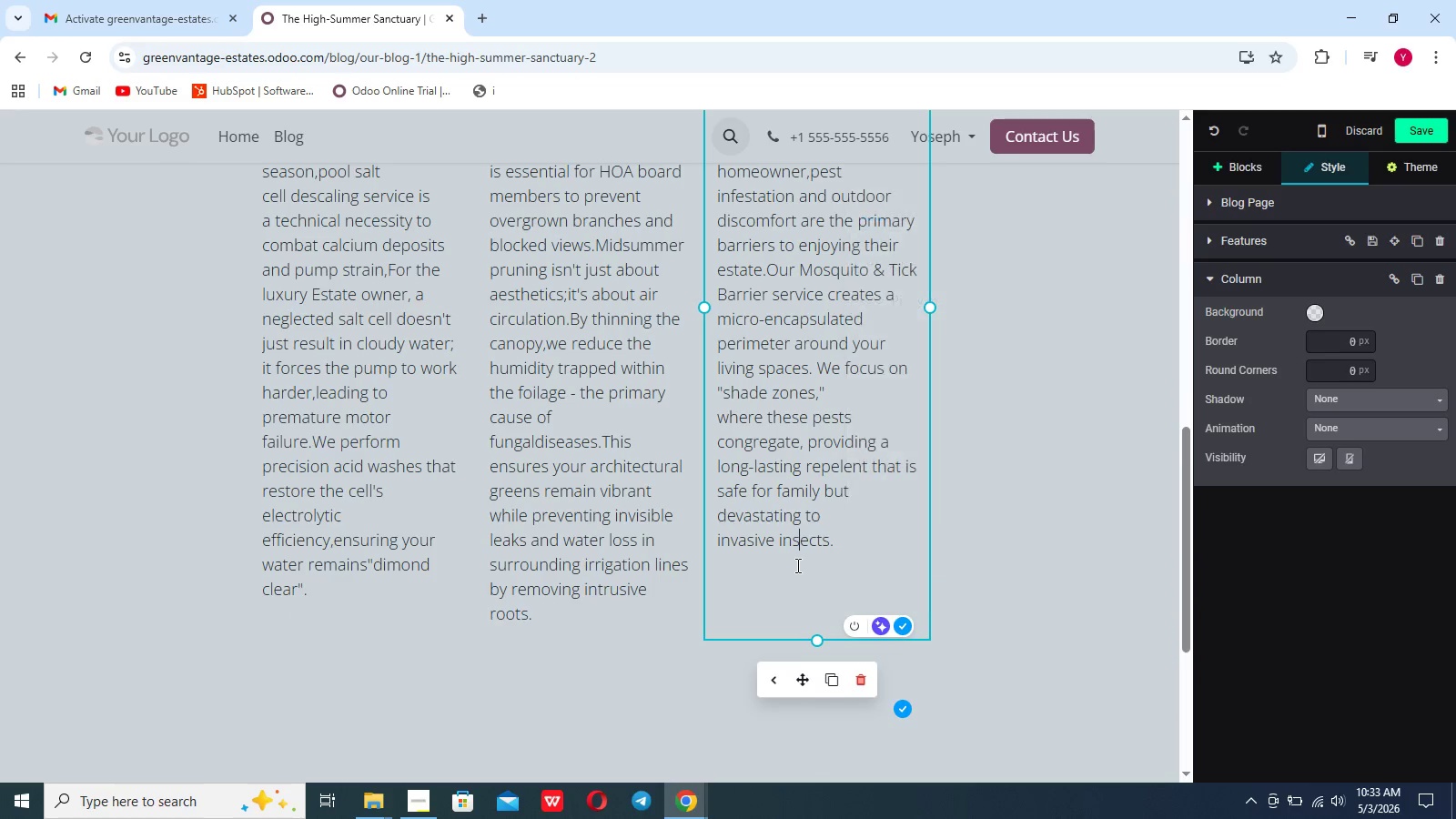 
scroll: coordinate [796, 565], scroll_direction: up, amount: 9.0
 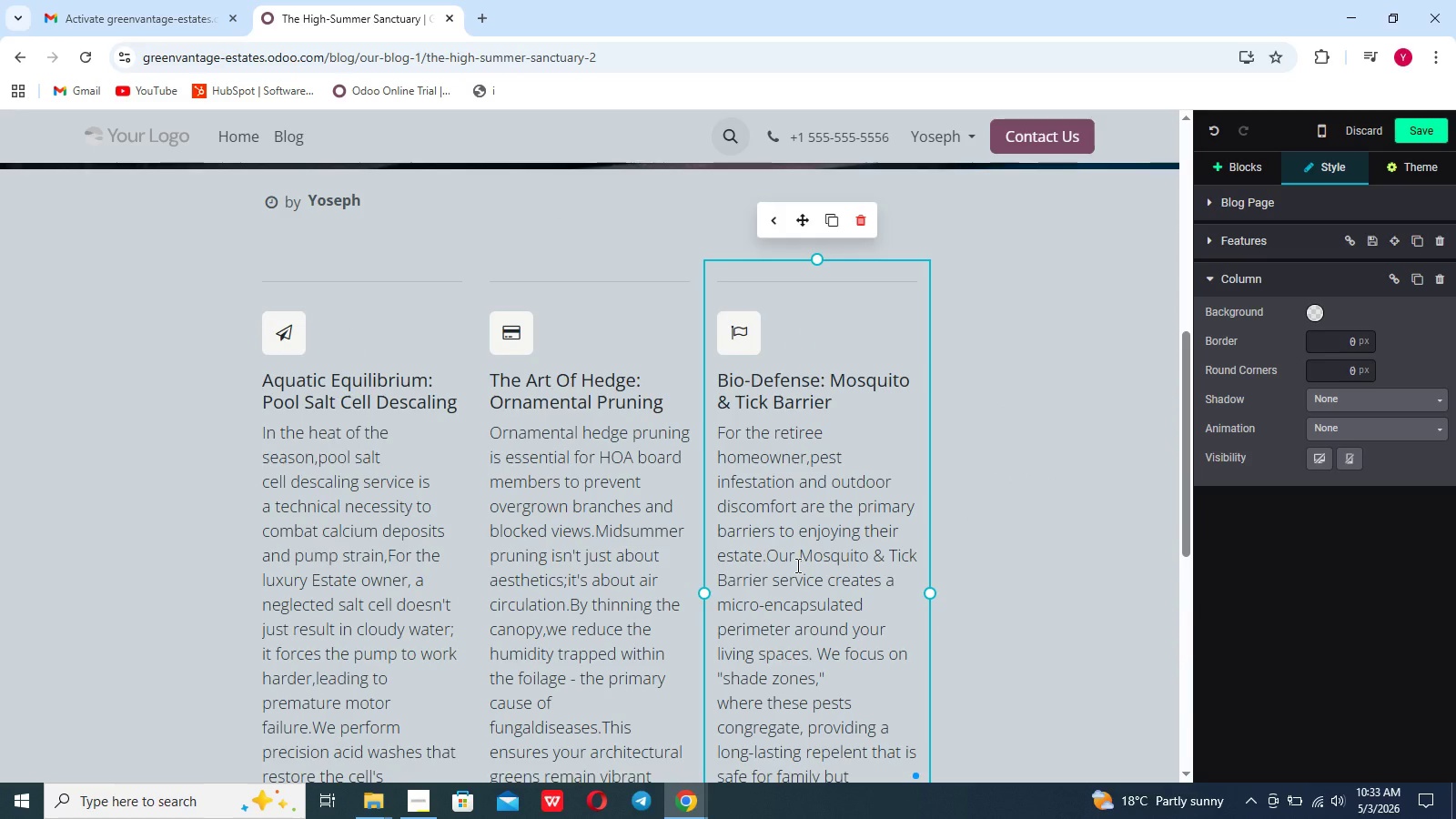 
left_click([1041, 583])
 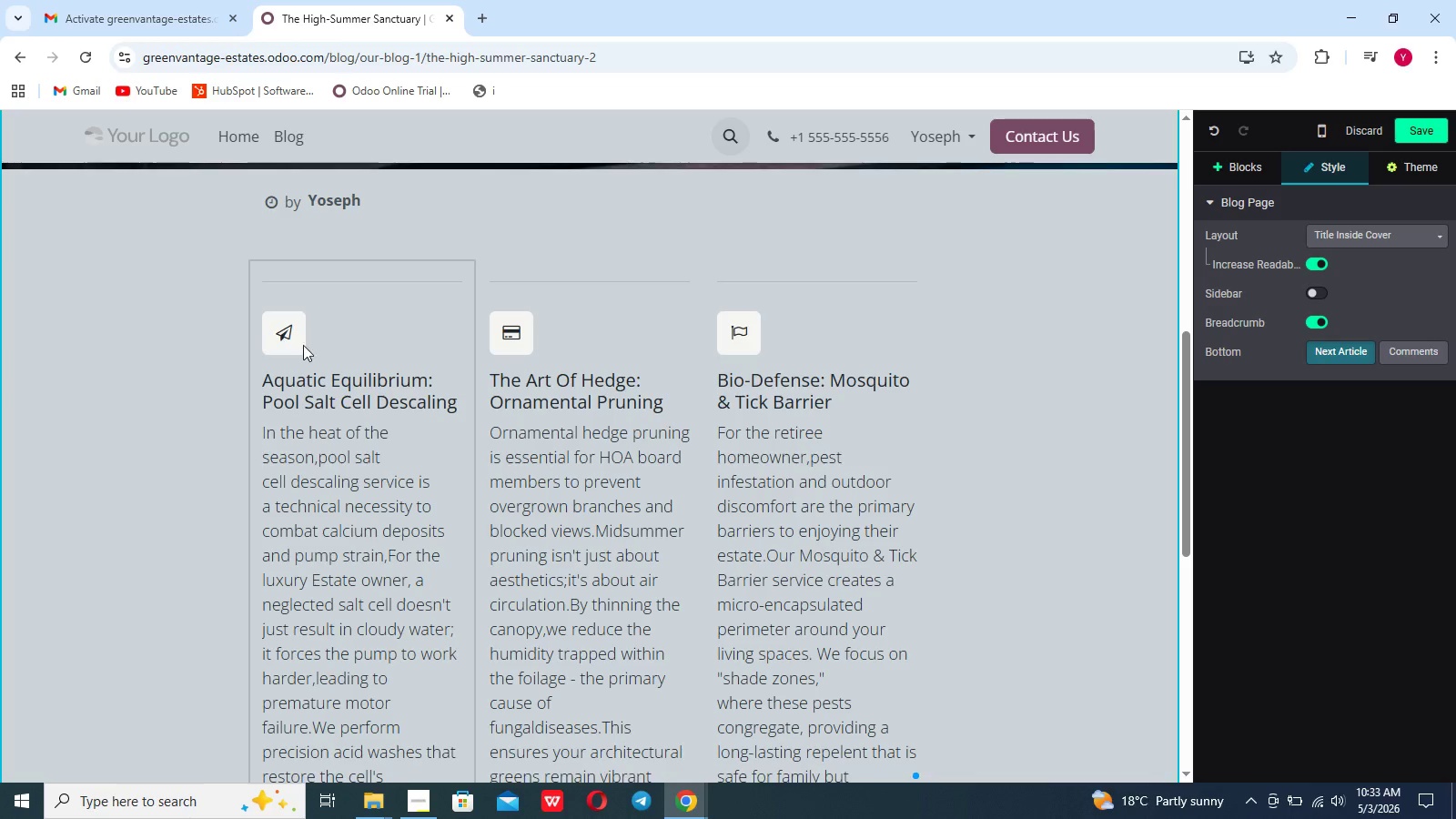 
double_click([280, 330])
 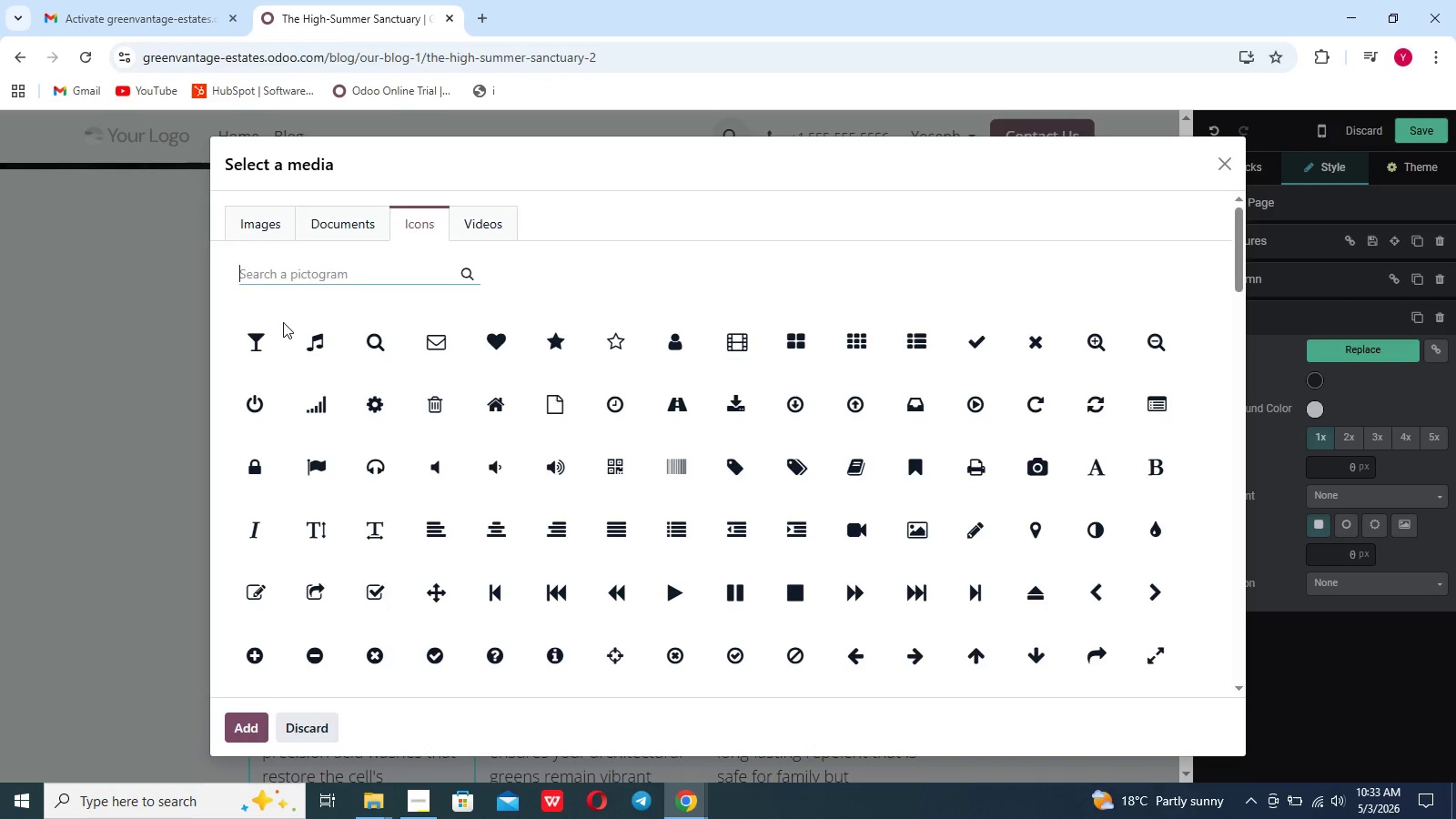 
type(pool)
 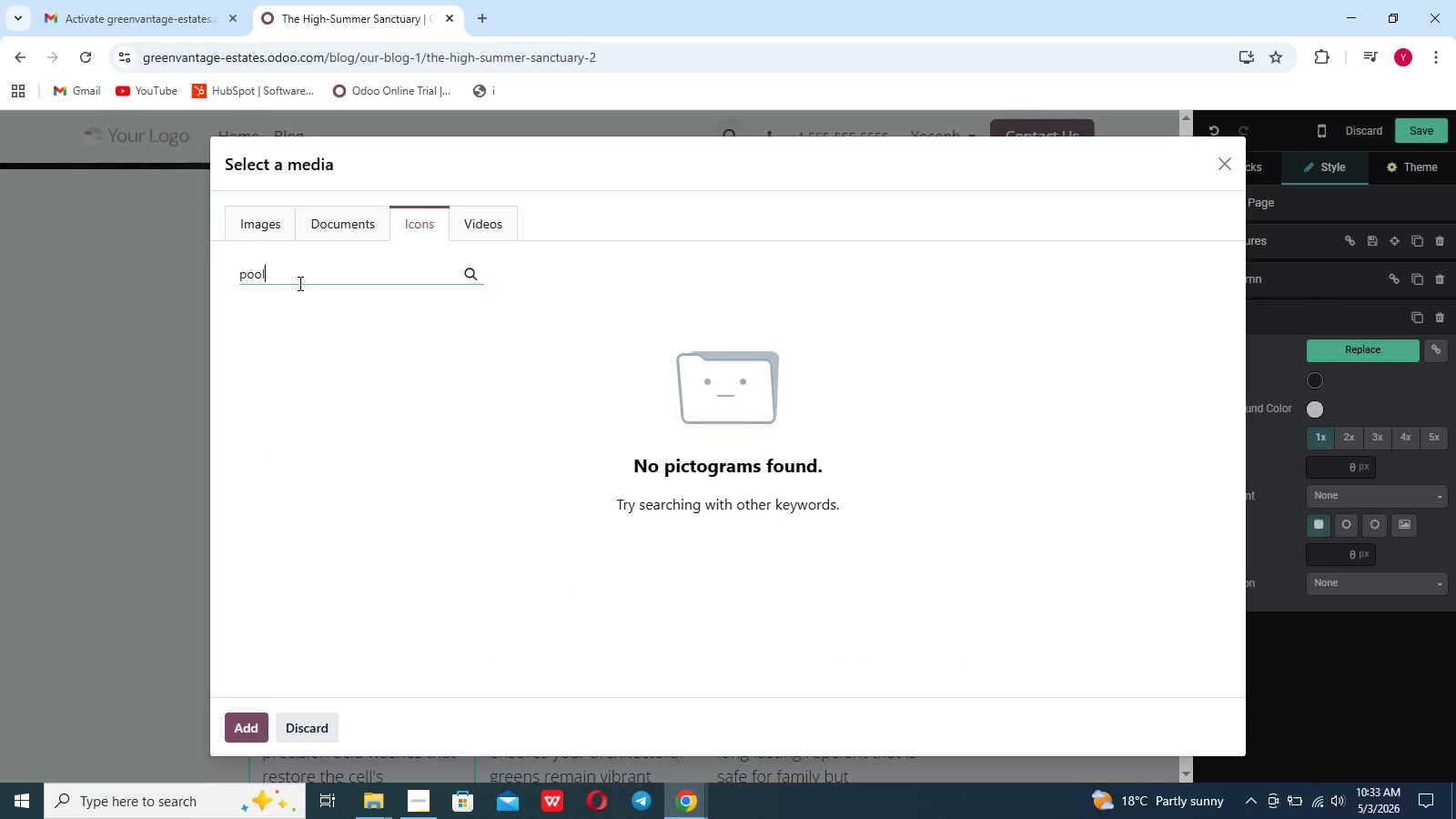 
key(Backspace)
 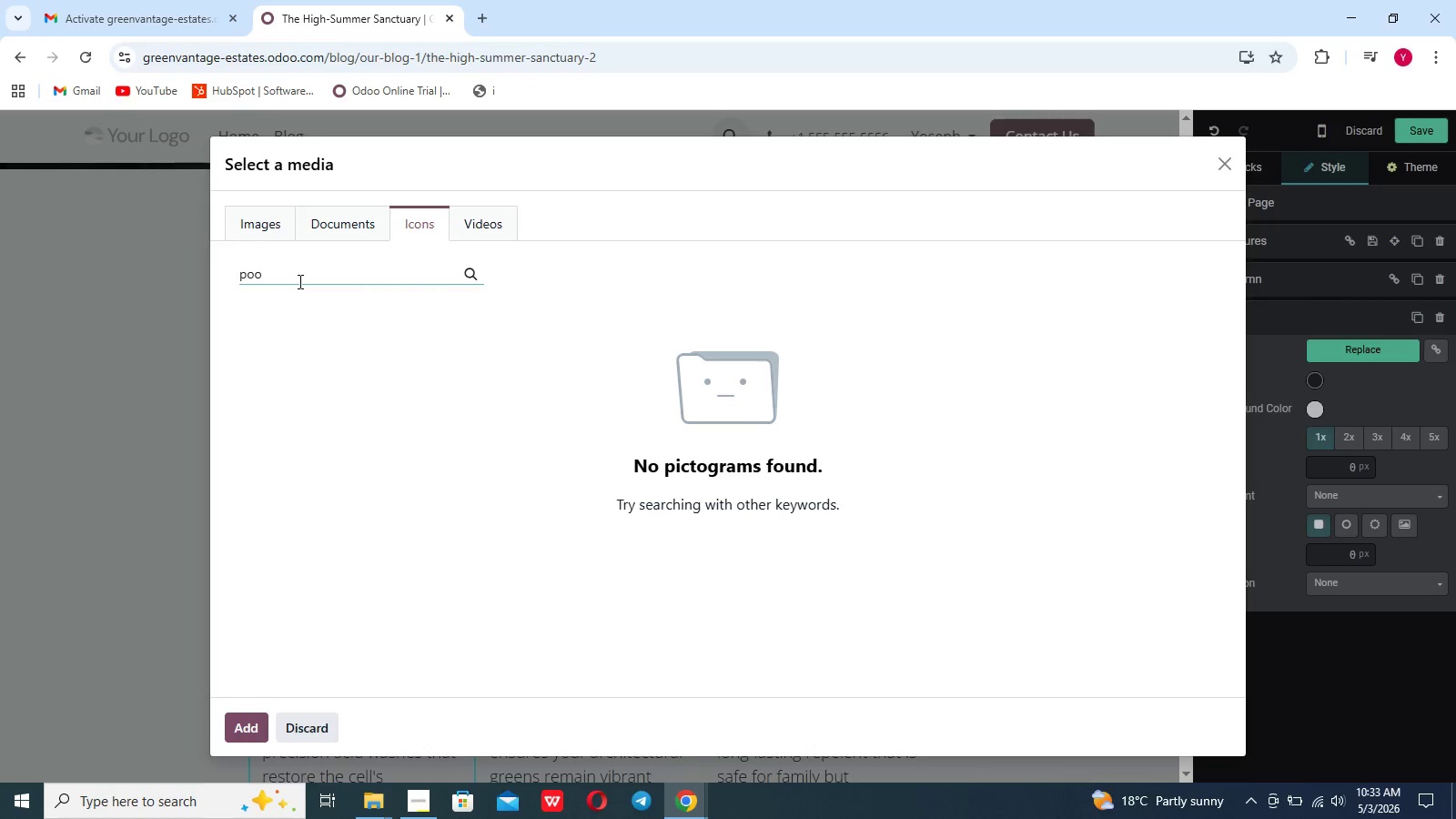 
key(Backspace)
 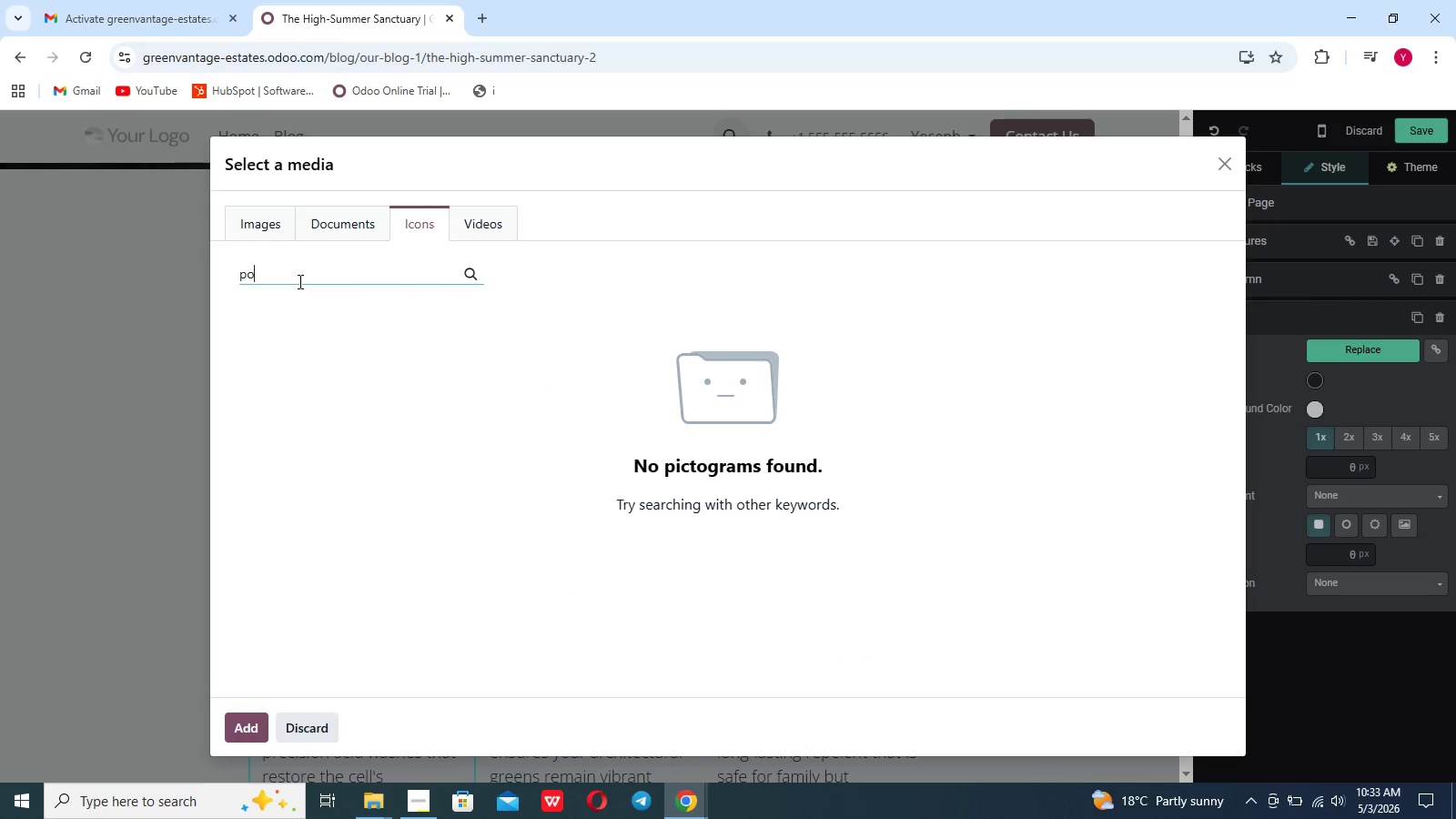 
key(Backspace)
 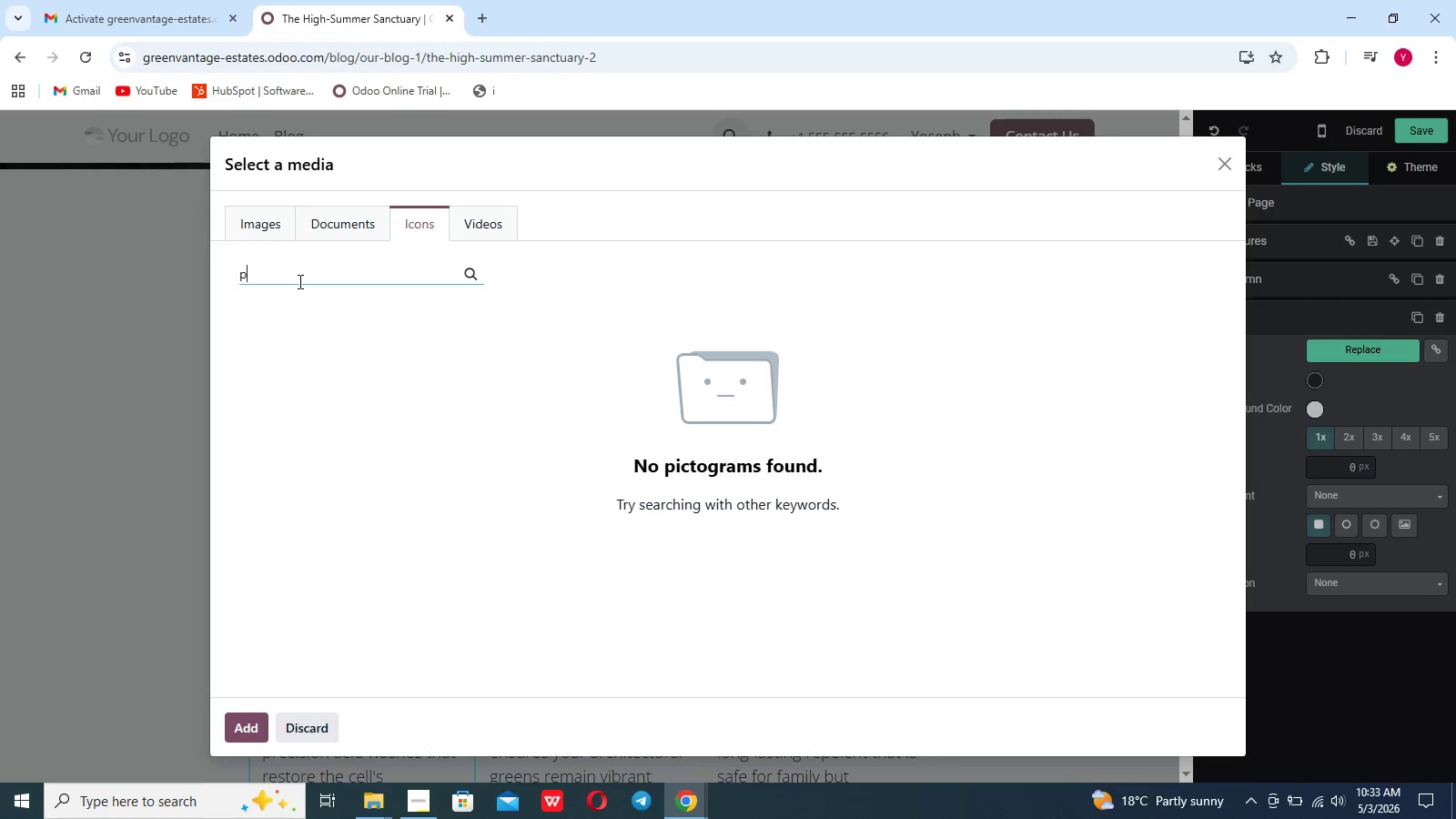 
key(Backspace)
 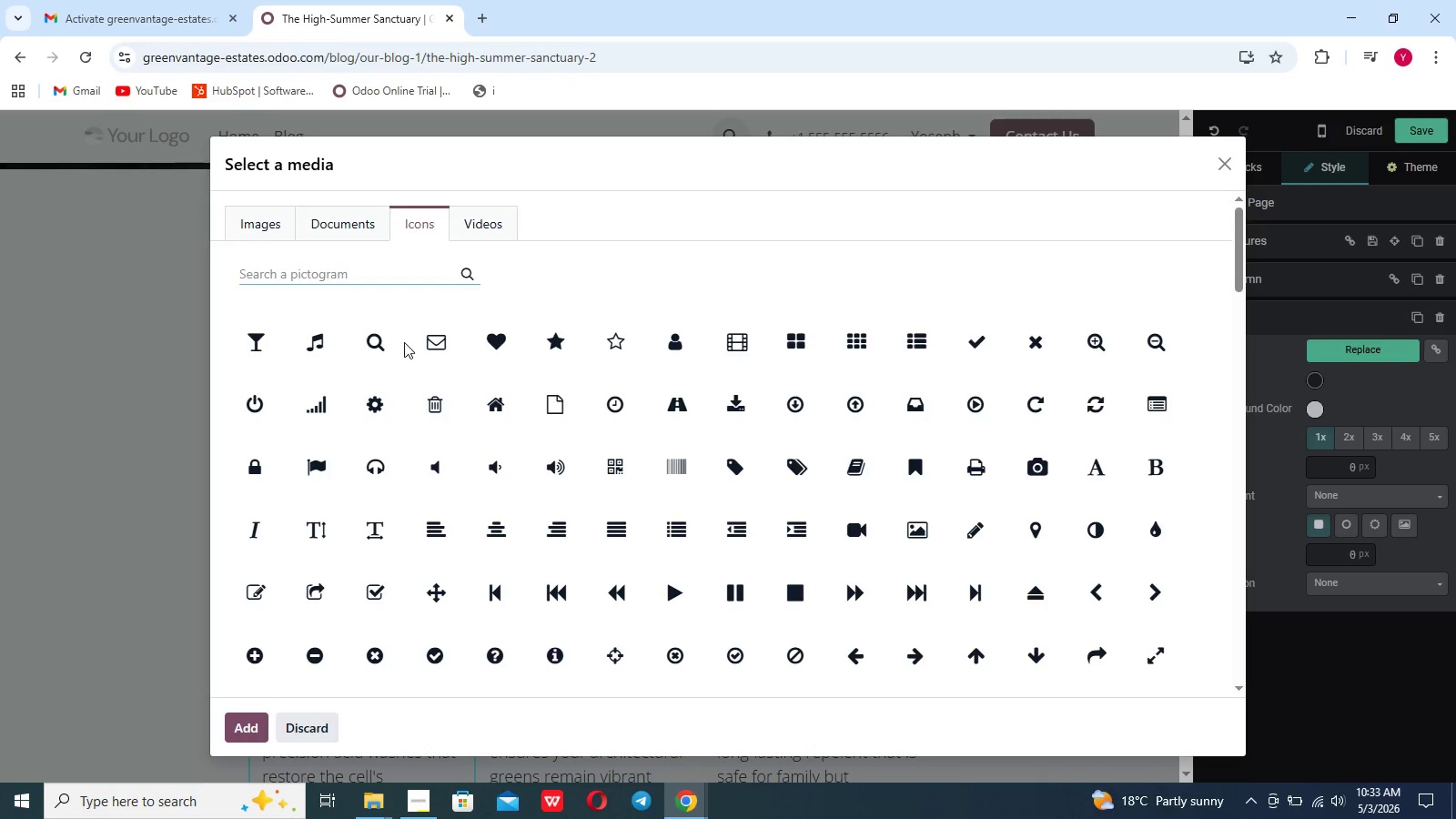 
left_click([557, 340])
 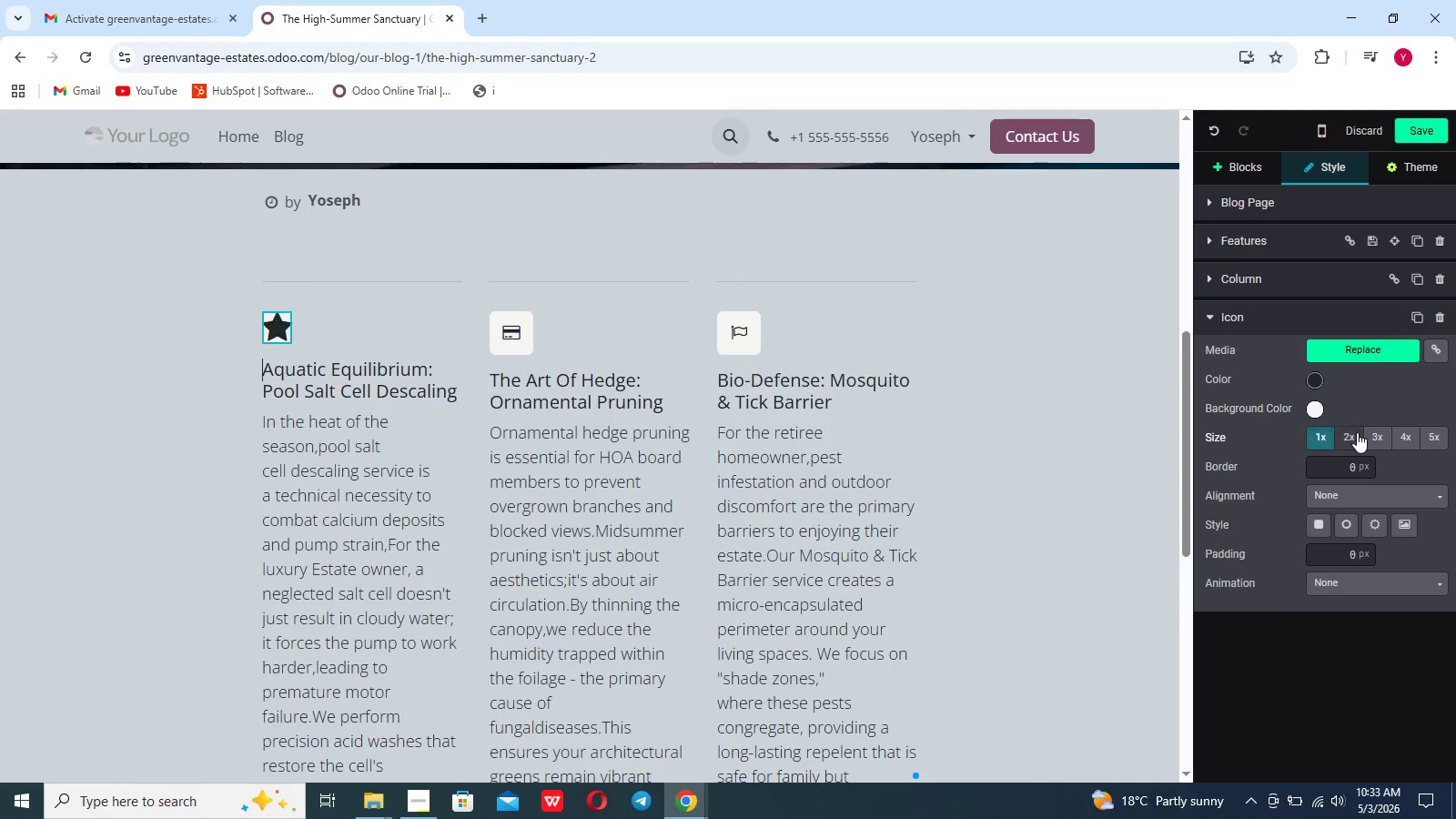 
left_click([1358, 432])
 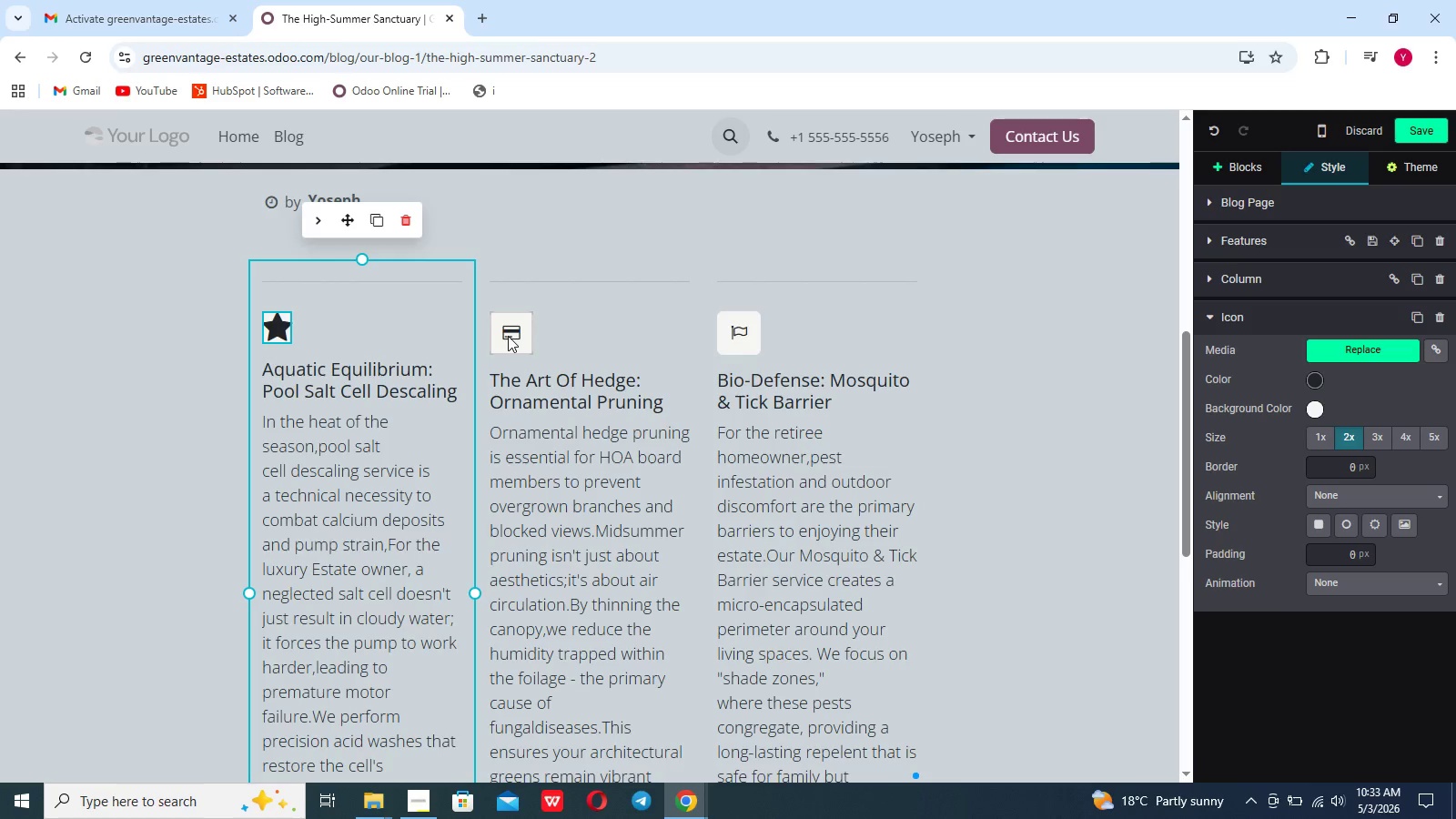 
double_click([508, 336])
 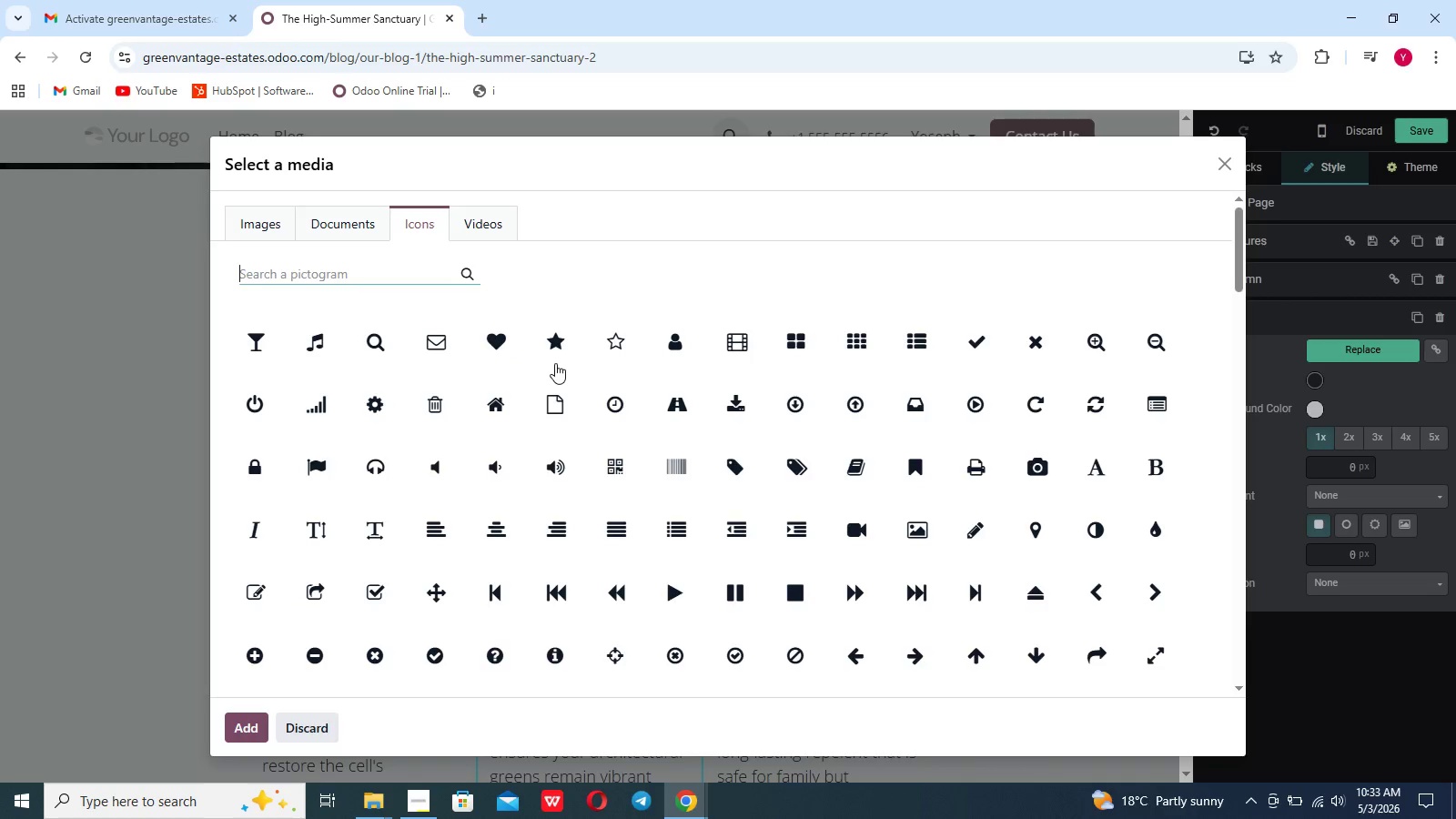 
left_click([555, 347])
 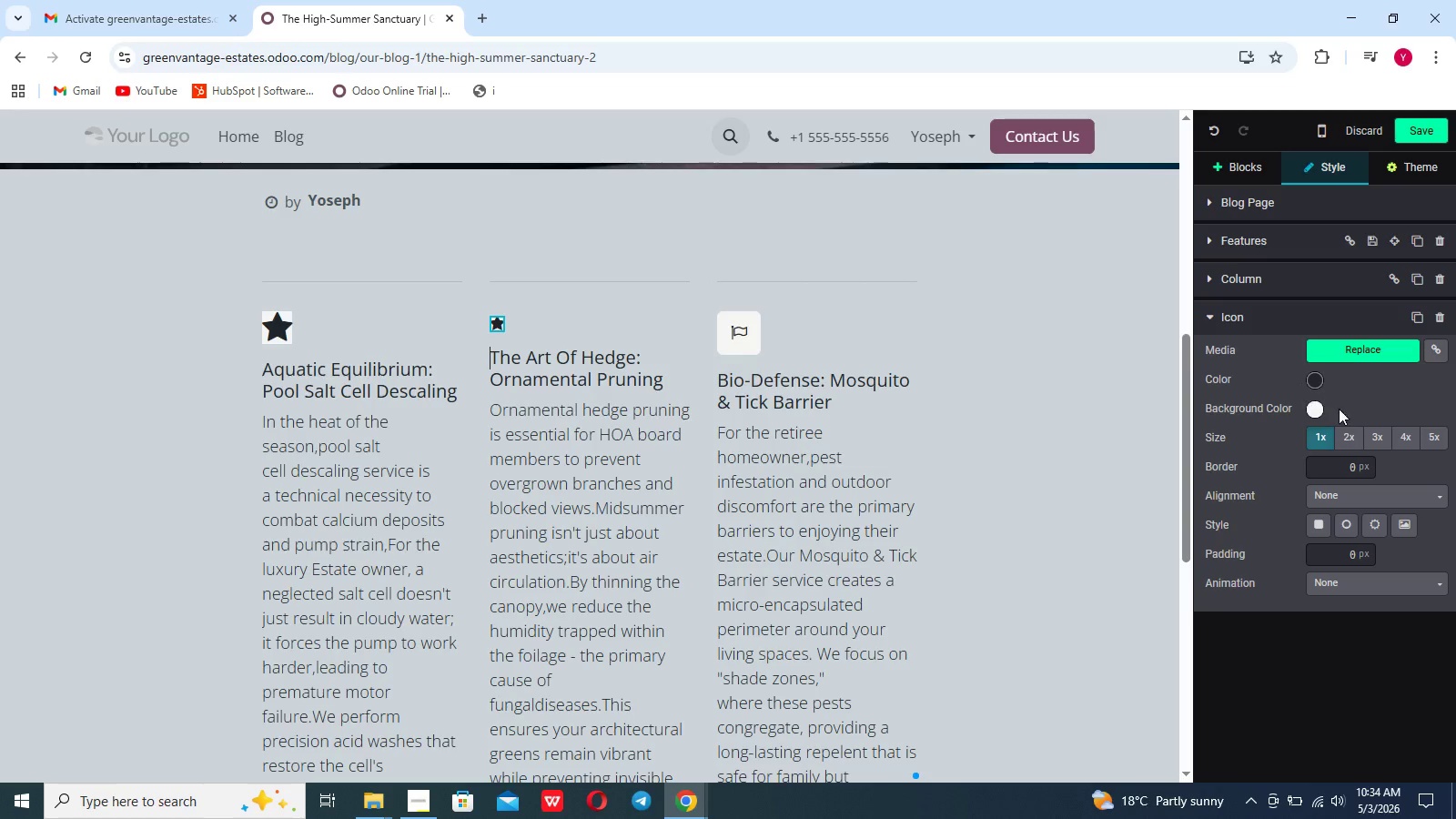 
left_click([1360, 432])
 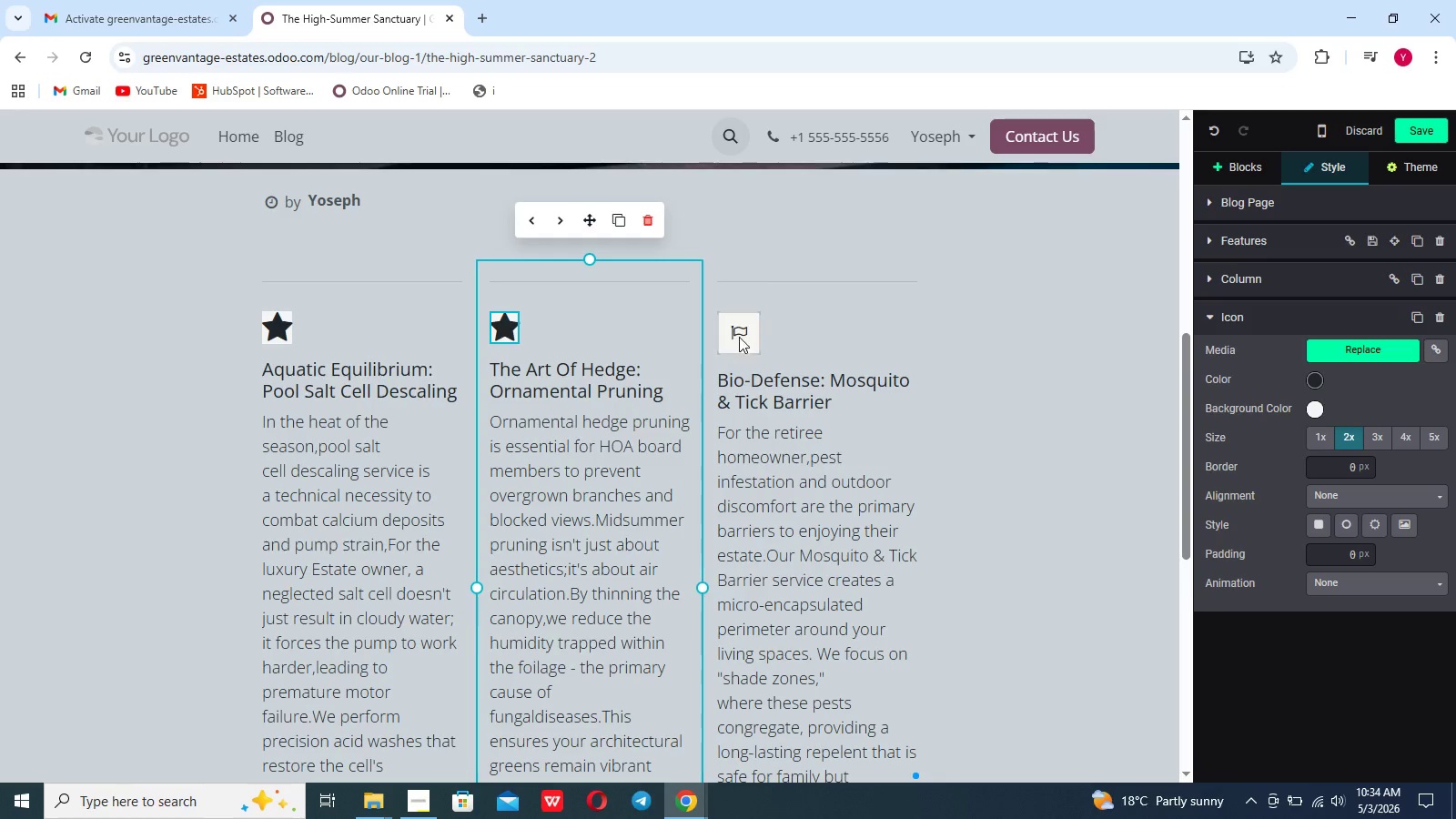 
double_click([737, 334])
 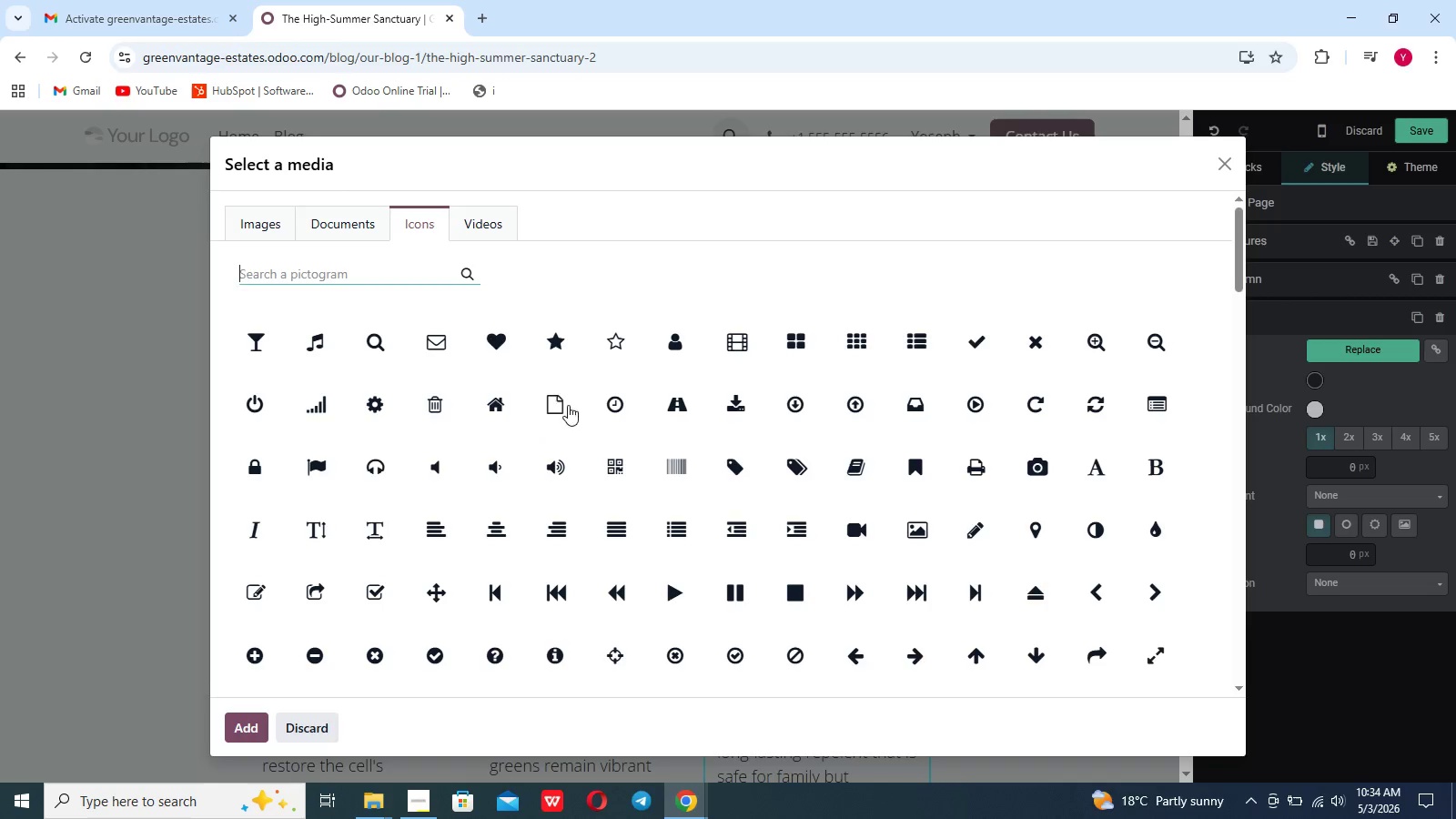 
left_click([551, 356])
 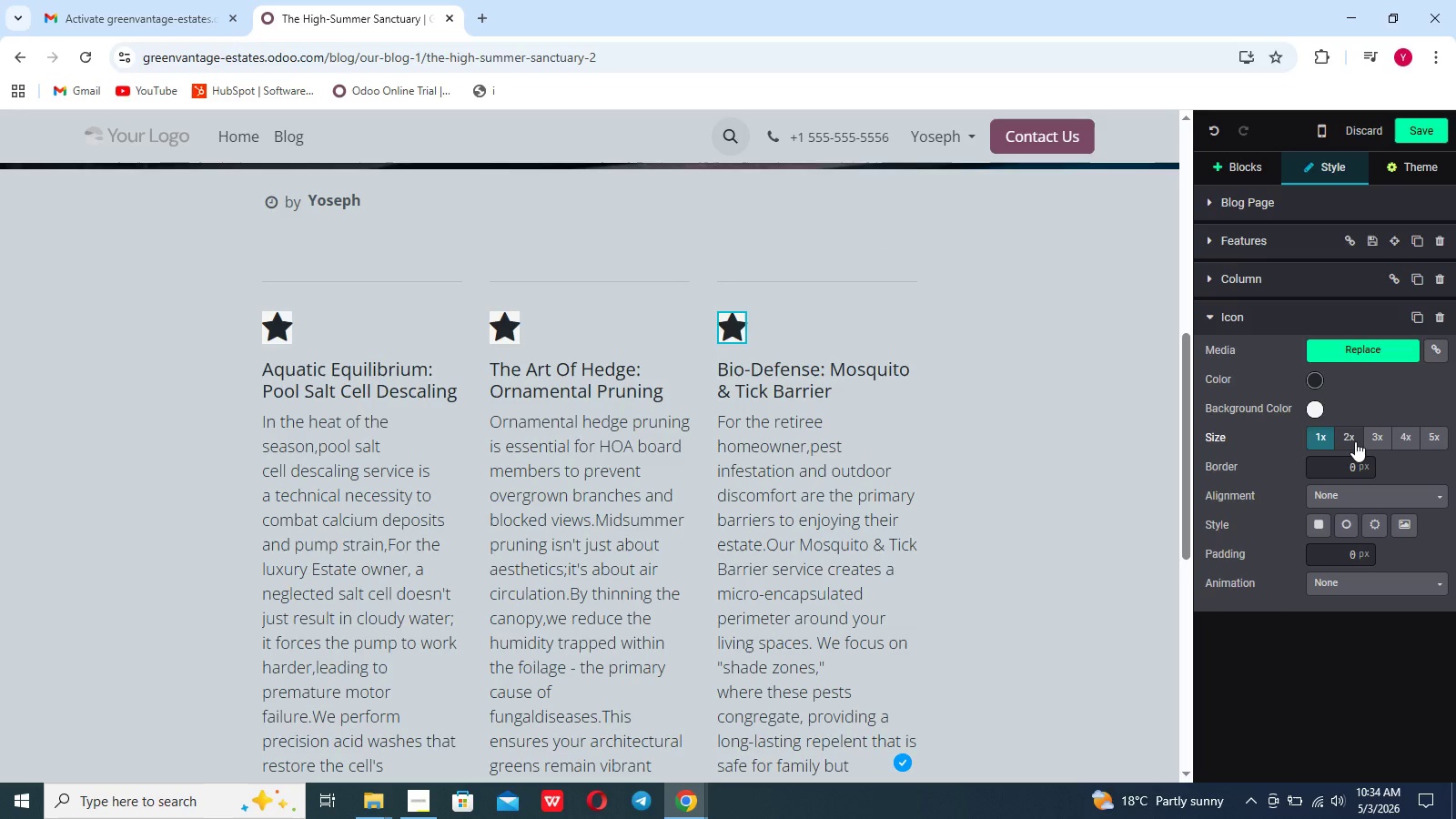 
left_click([1354, 439])
 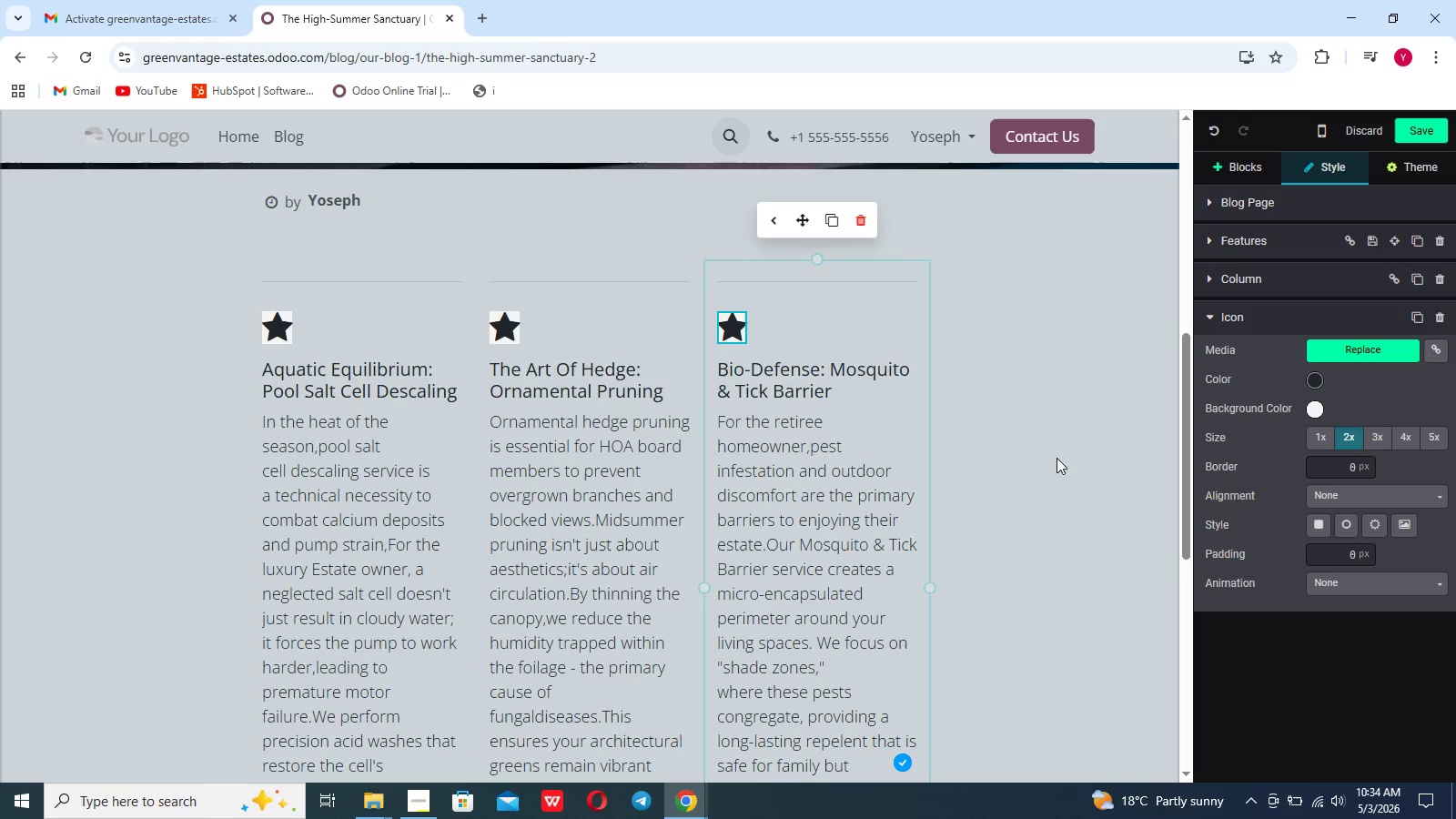 
left_click([1057, 458])
 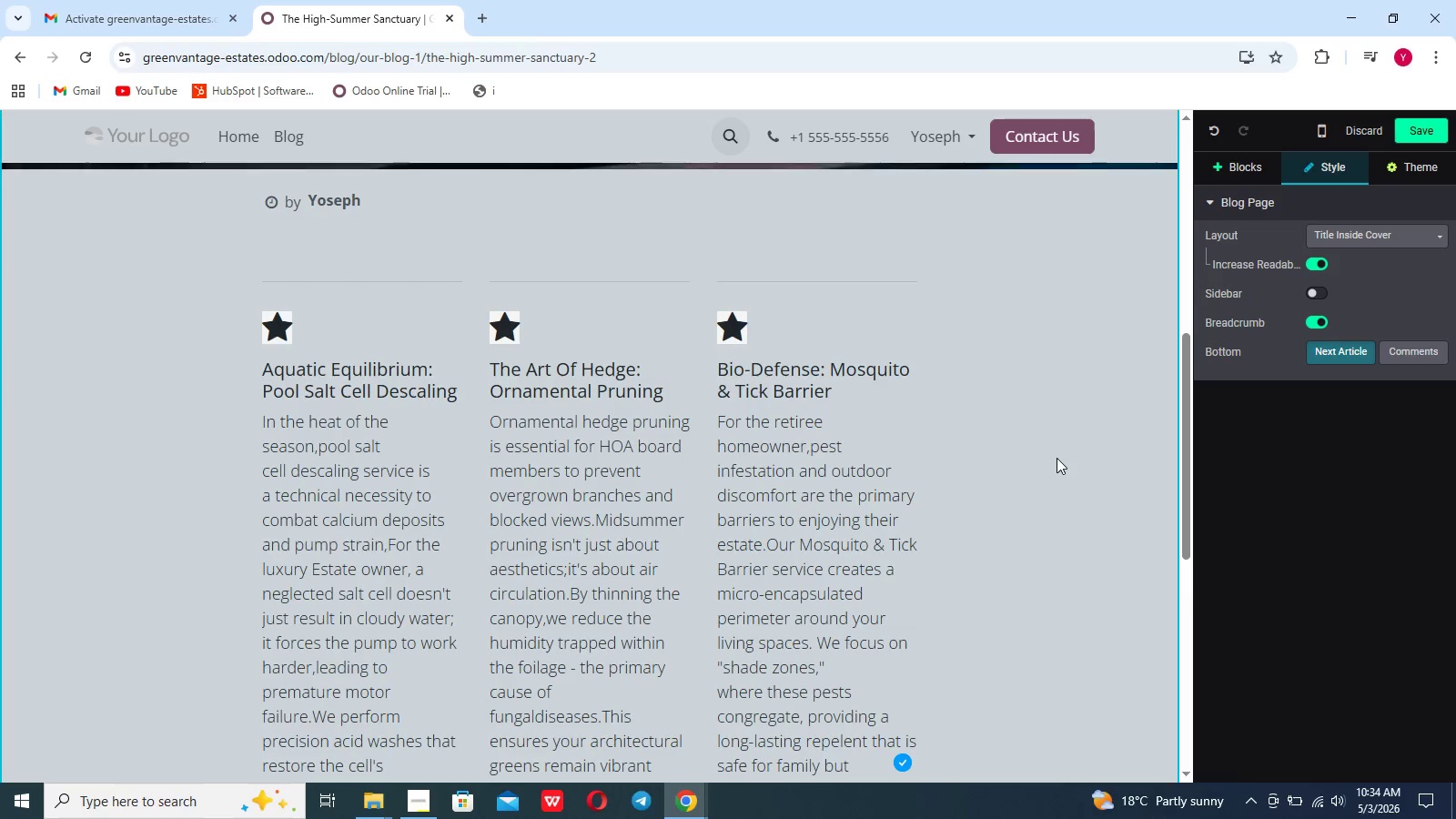 
scroll: coordinate [1057, 458], scroll_direction: down, amount: 7.0
 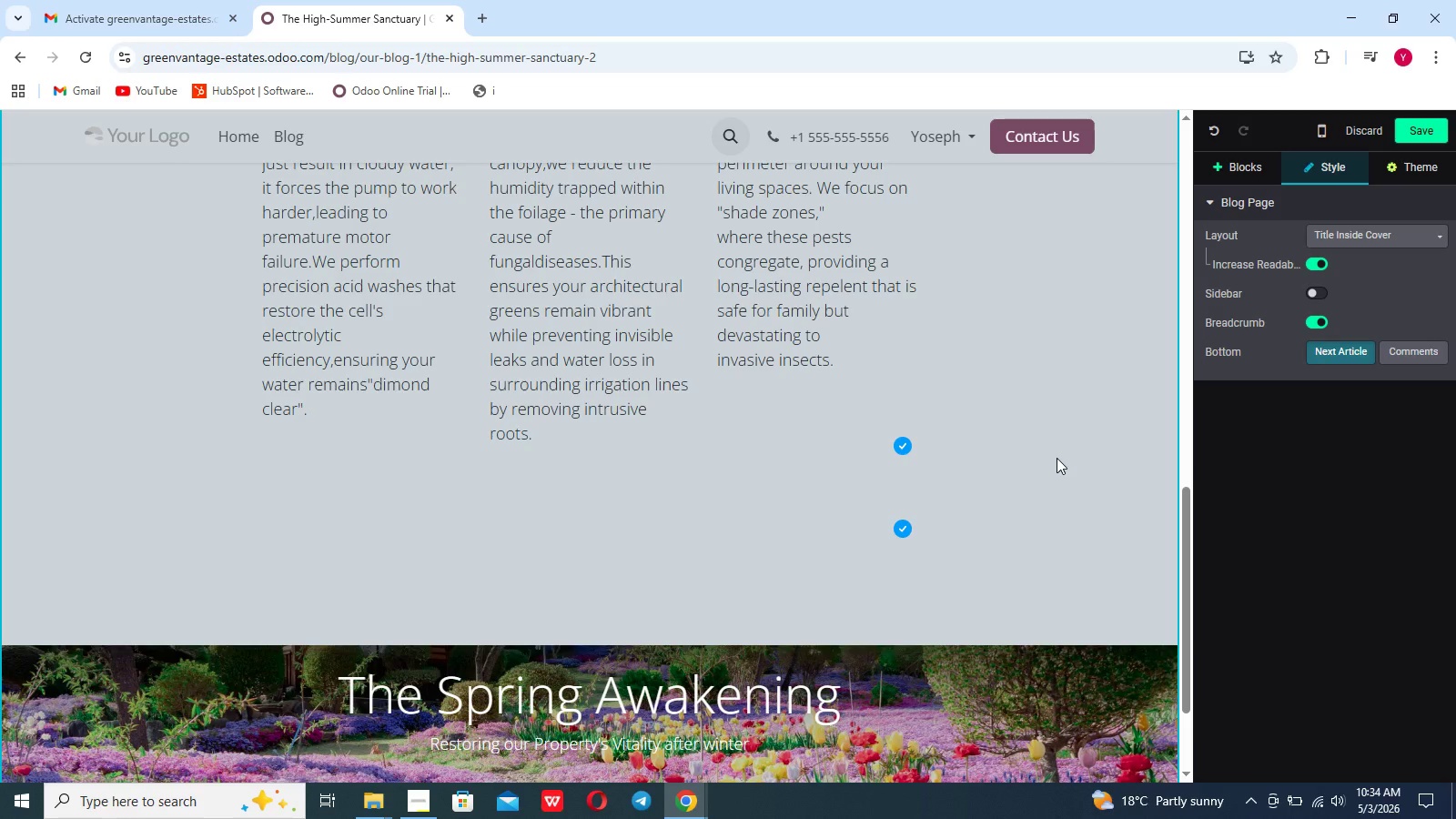 
mouse_move([1249, 177])
 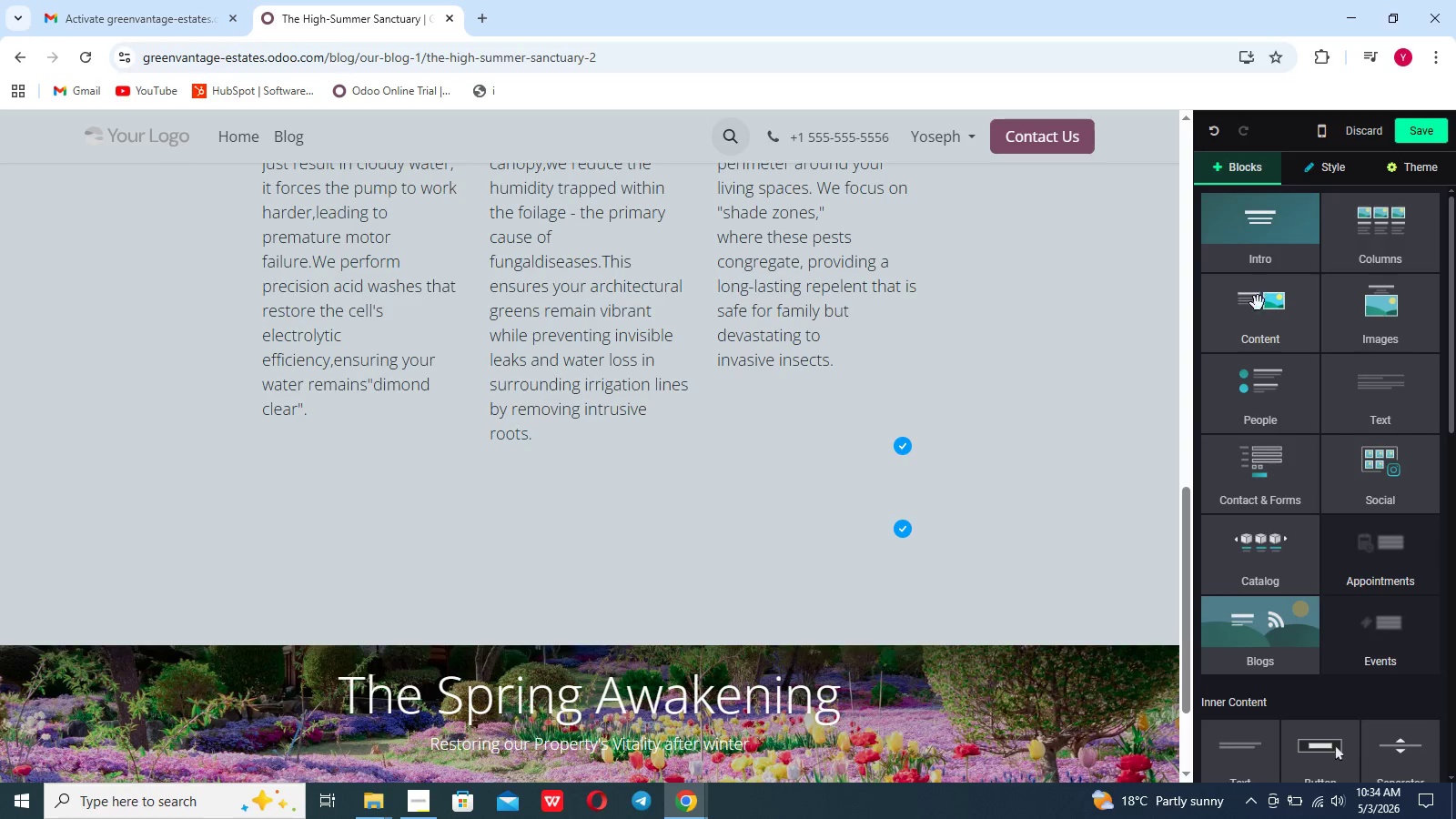 
left_click([1255, 316])
 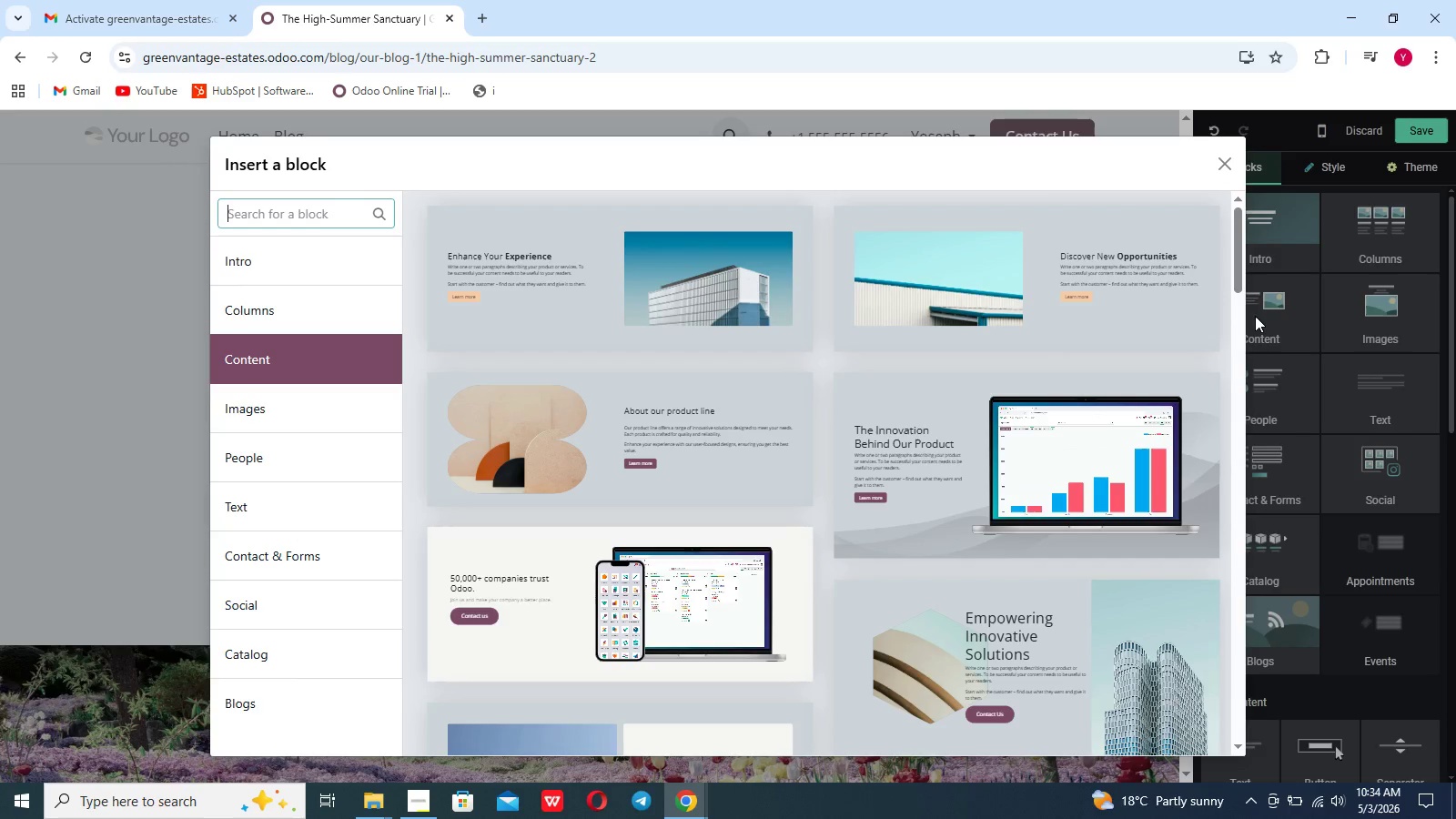 
wait(16.02)
 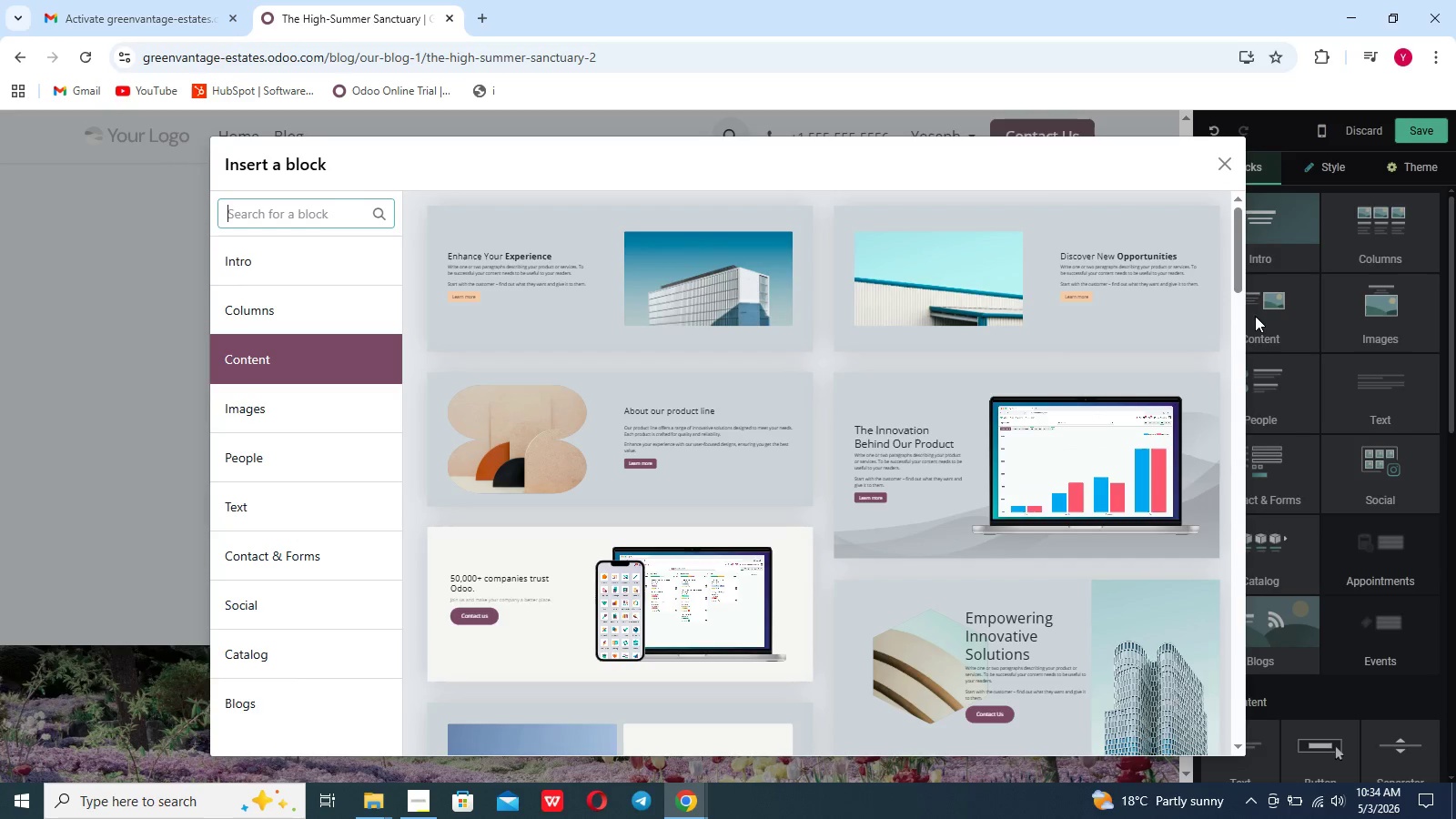 
left_click([1107, 249])
 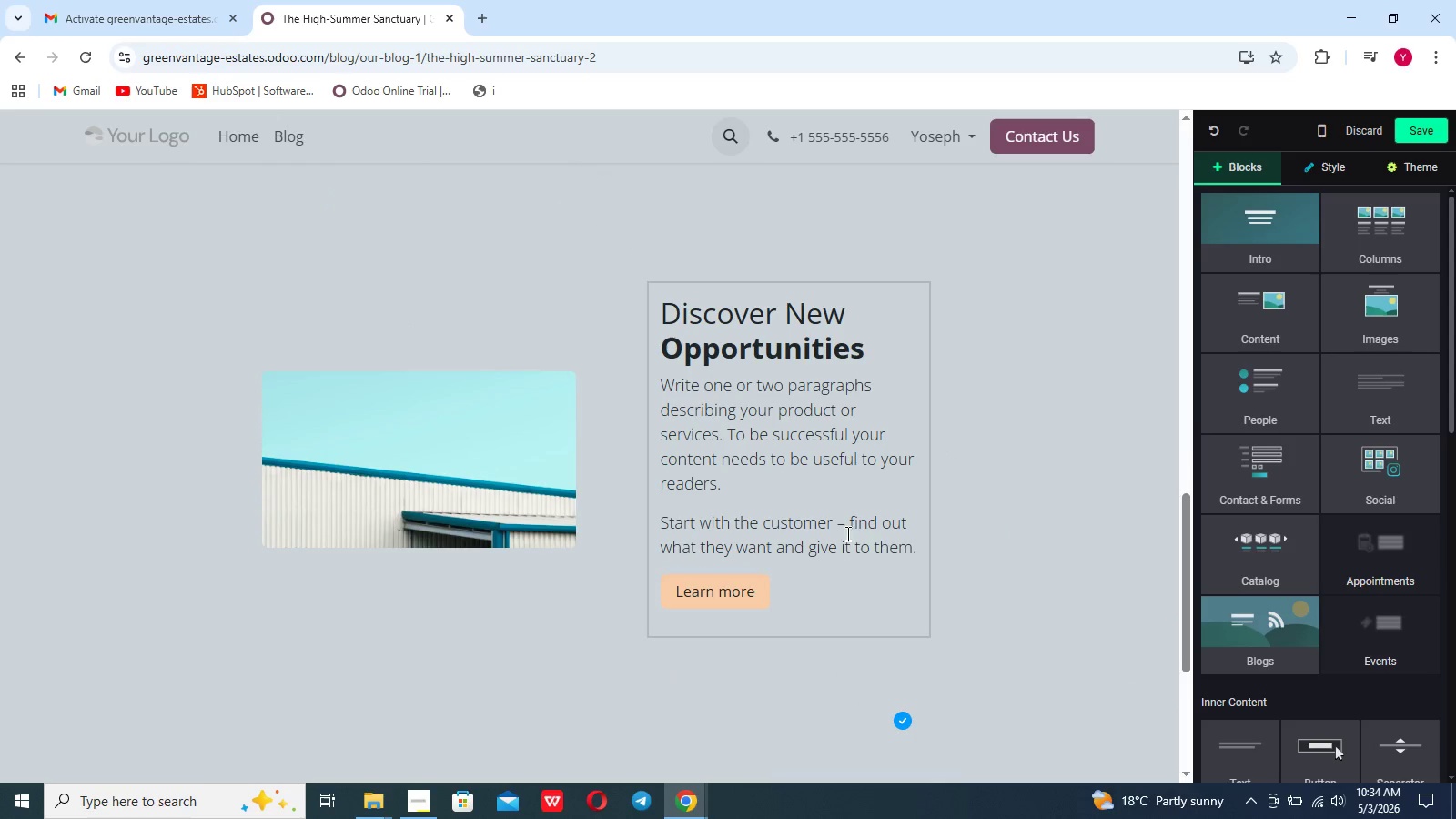 
left_click_drag(start_coordinate=[814, 597], to_coordinate=[695, 285])
 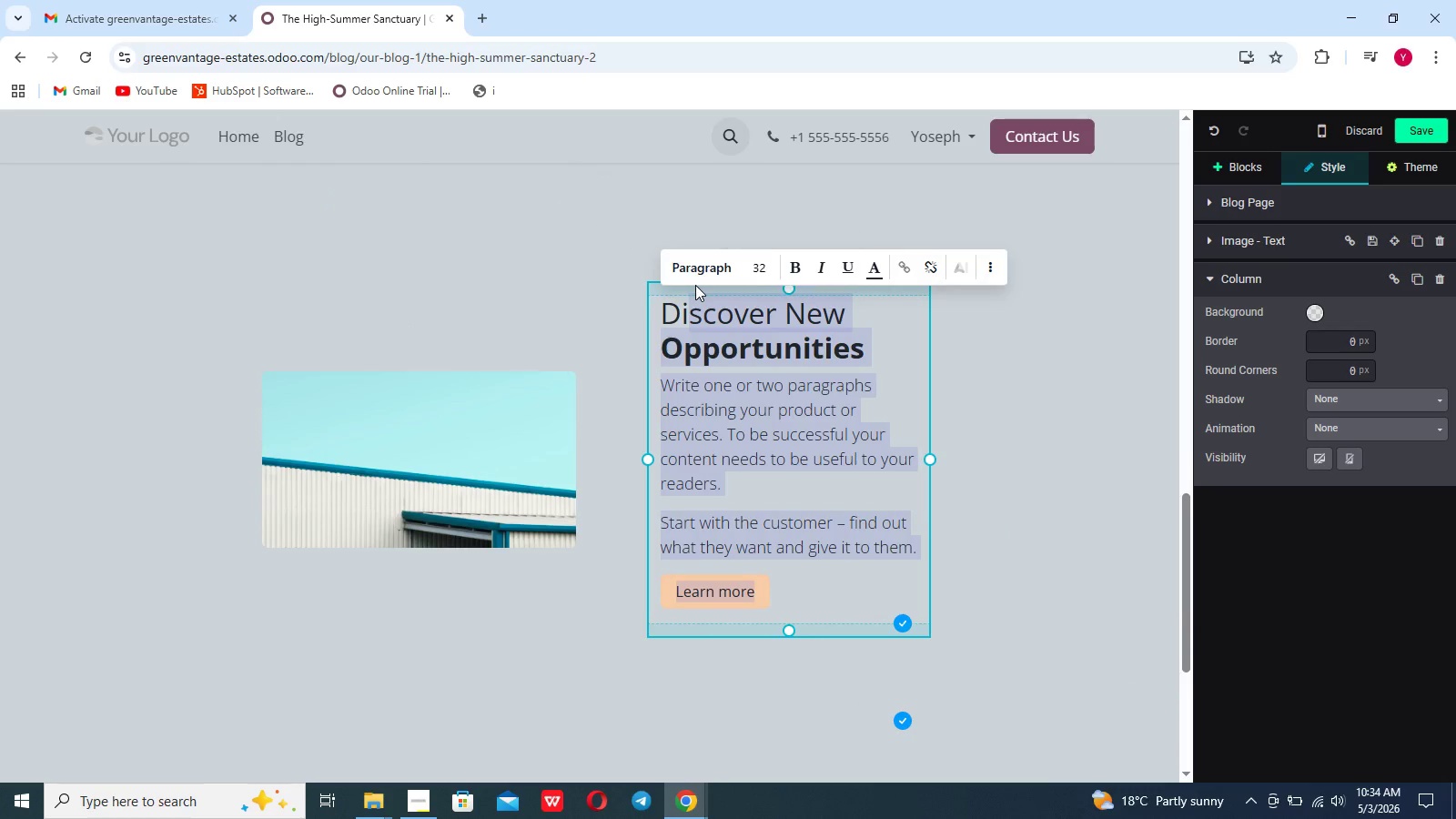 
key(Backspace)
 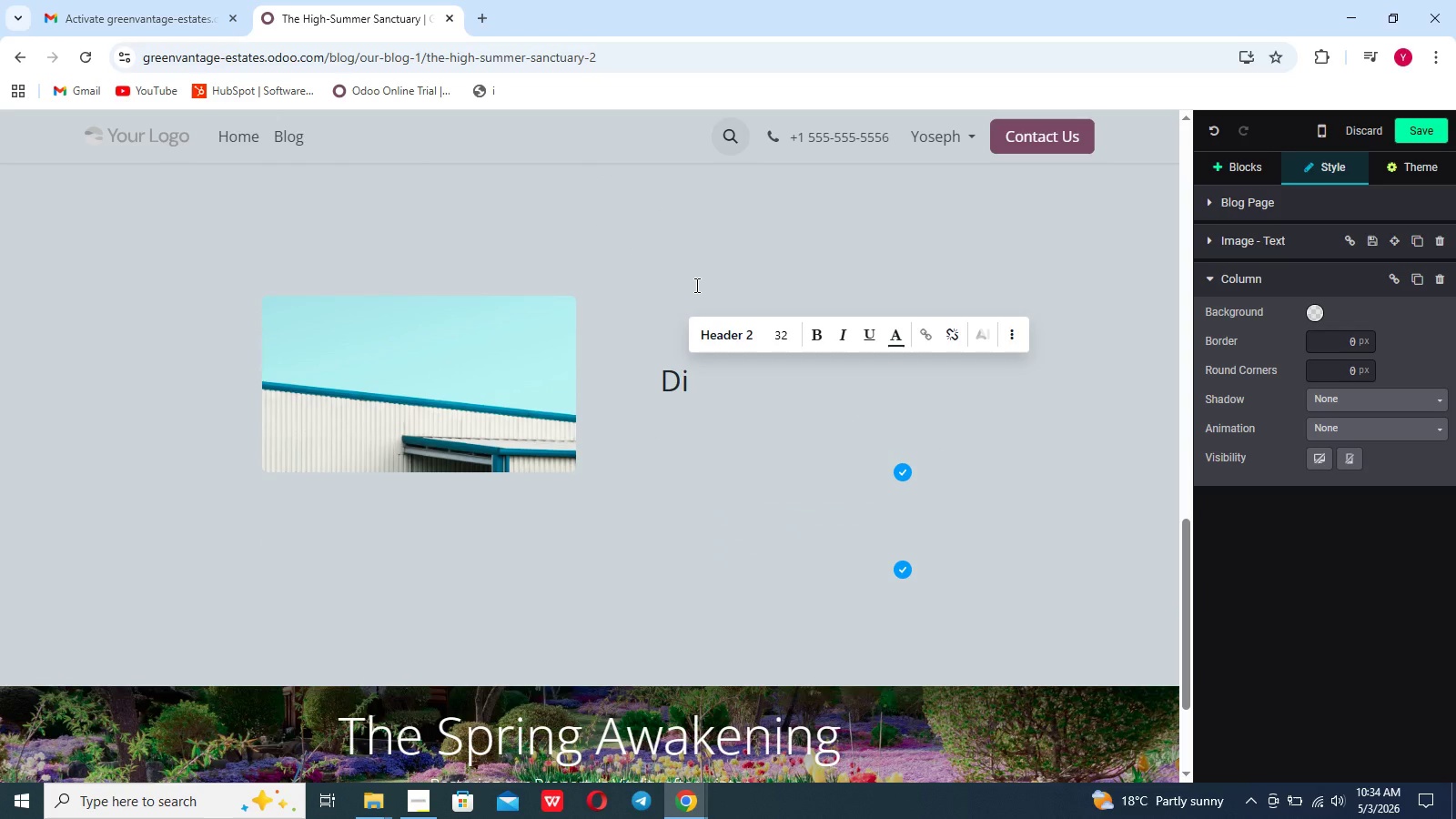 
key(Backspace)
 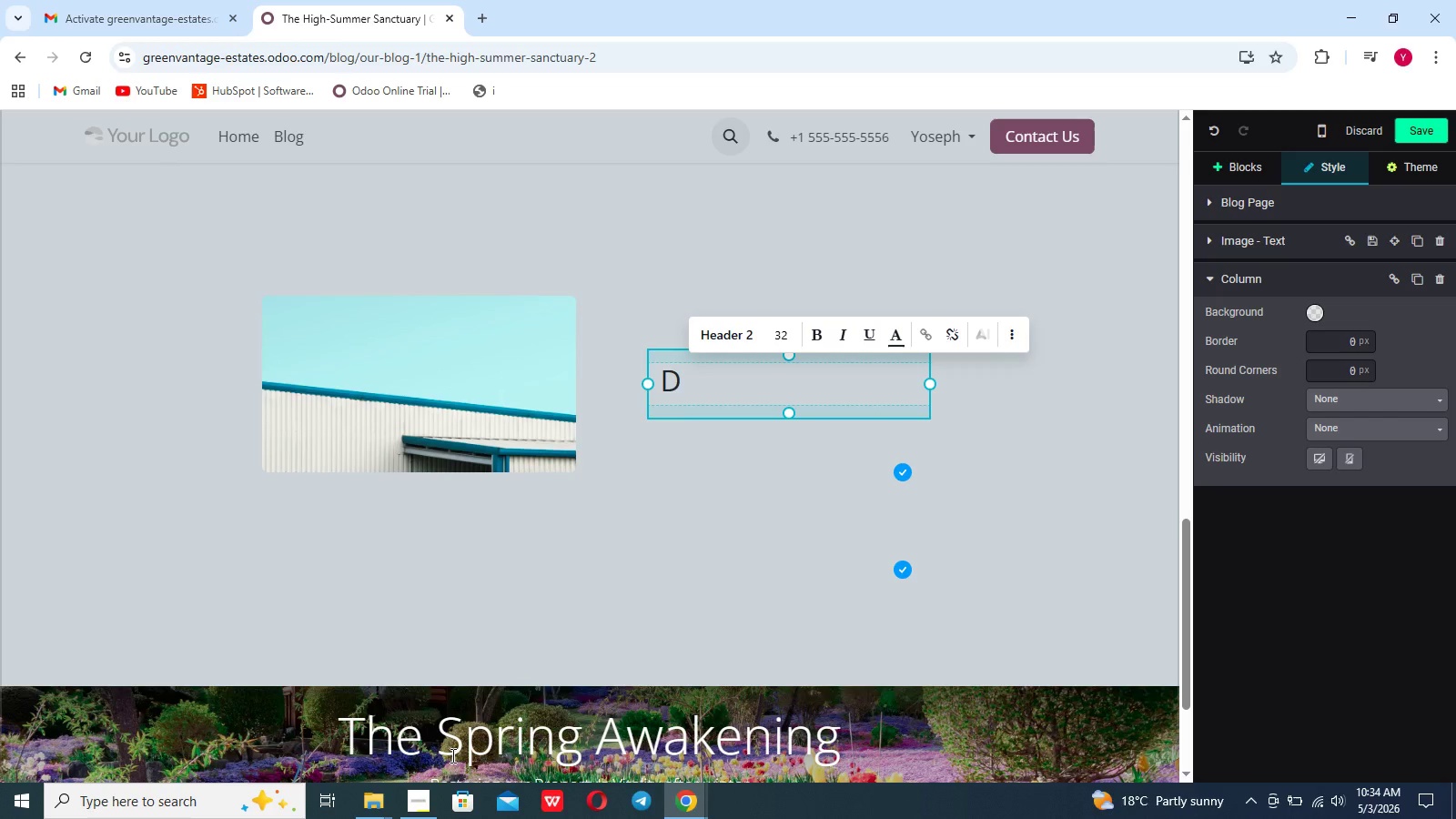 
left_click([426, 801])